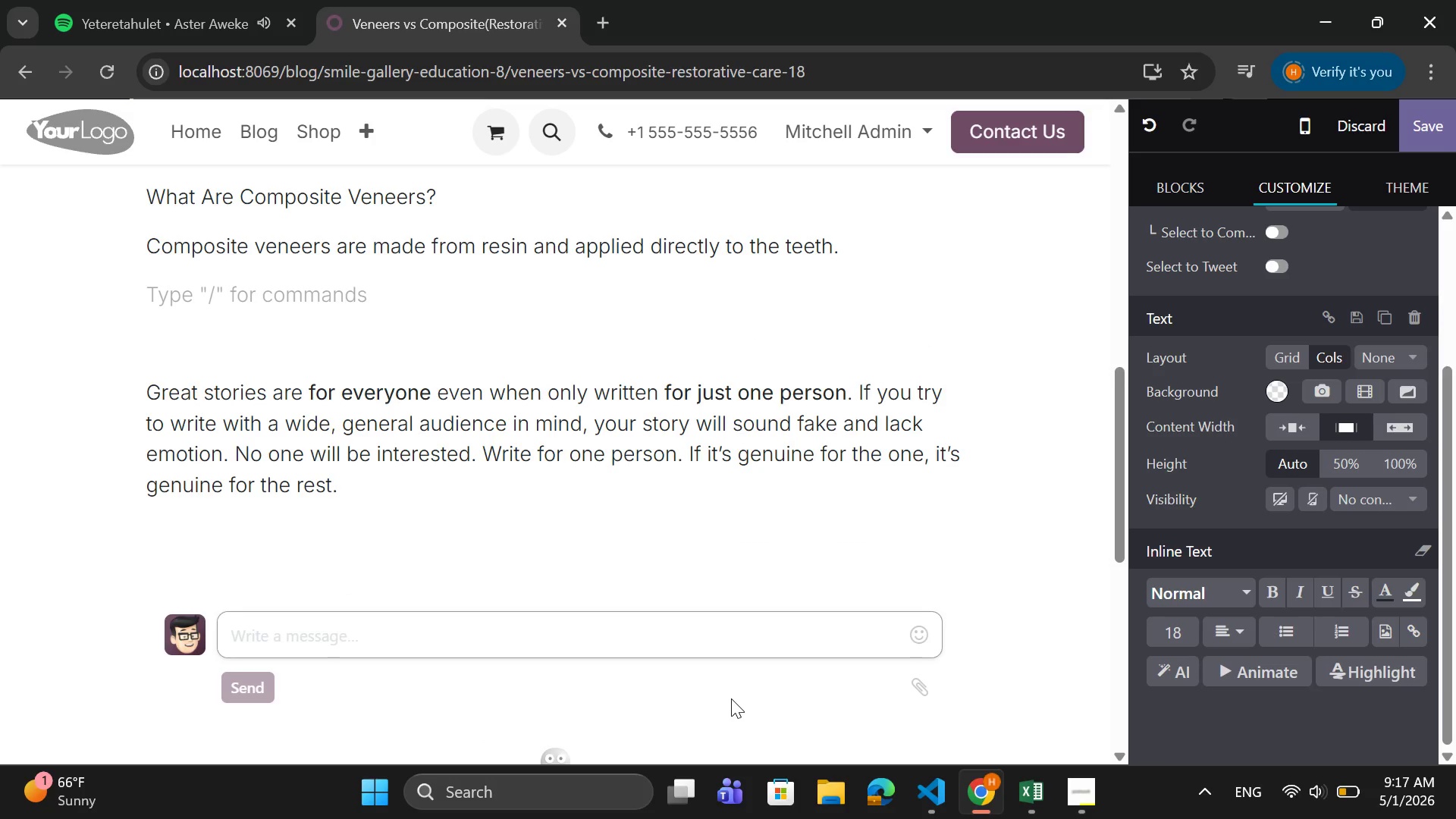 
type(They sre)
key(Backspace)
key(Backspace)
key(Backspace)
type(are:)
 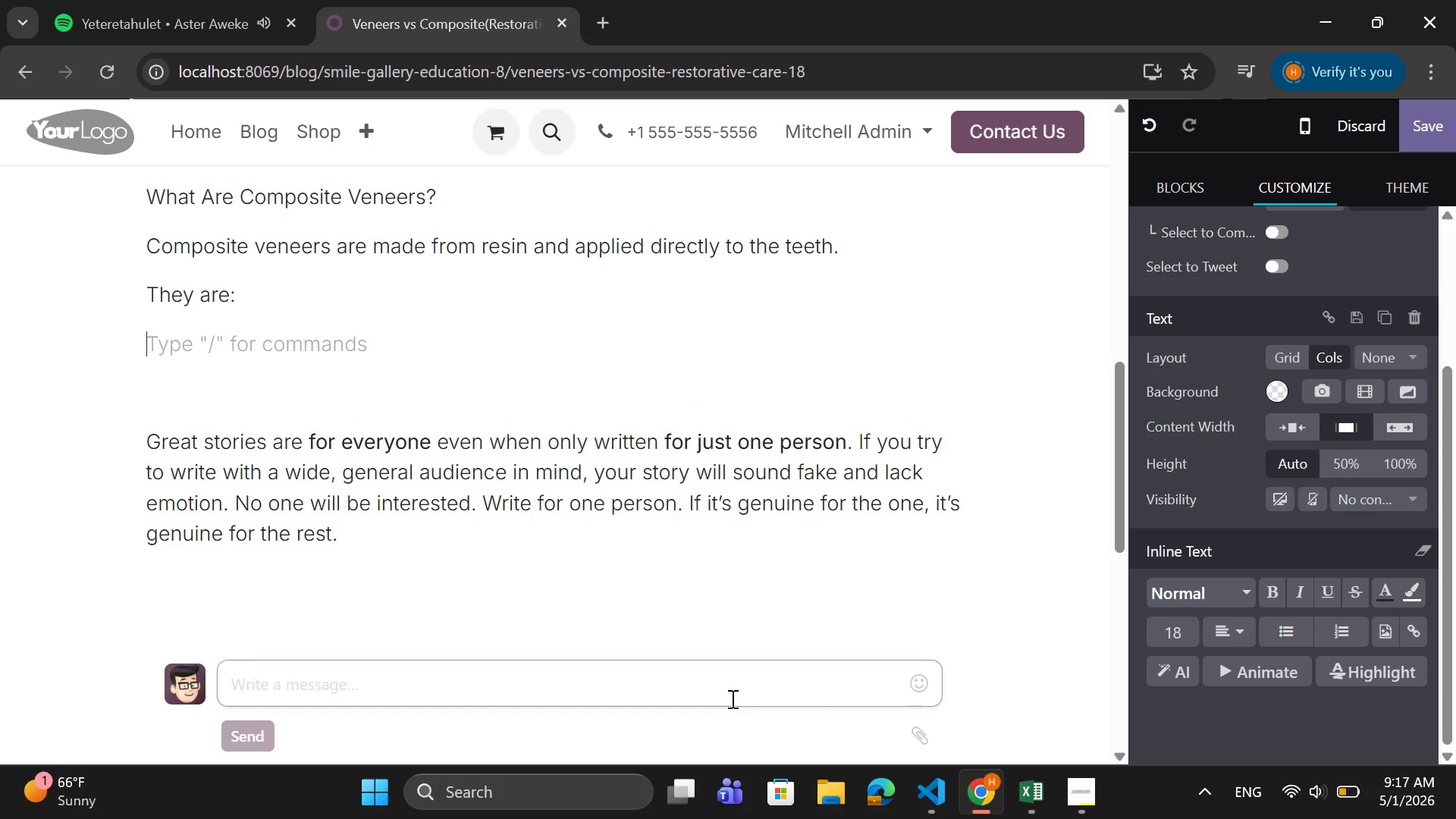 
 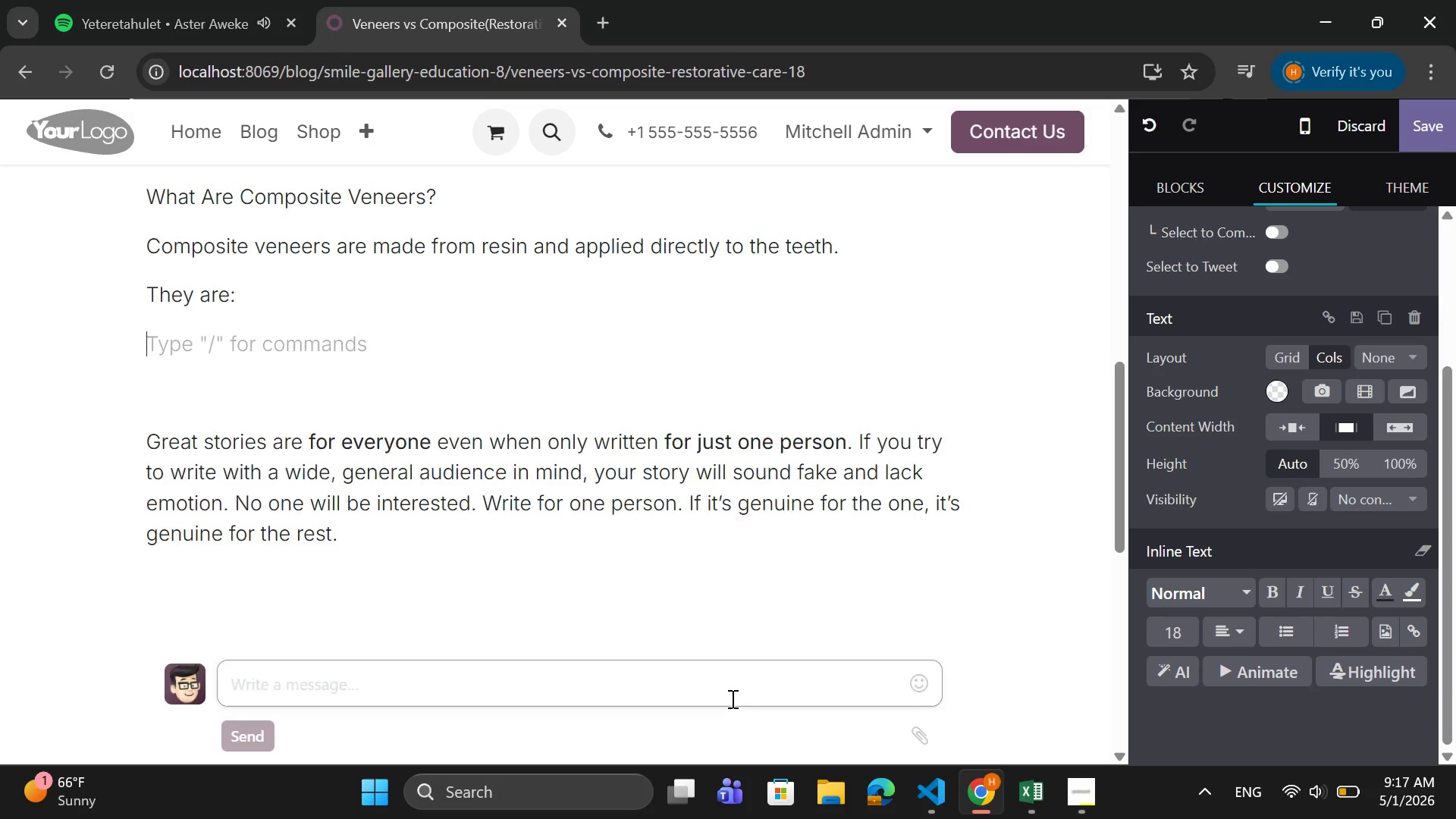 
key(Enter)
 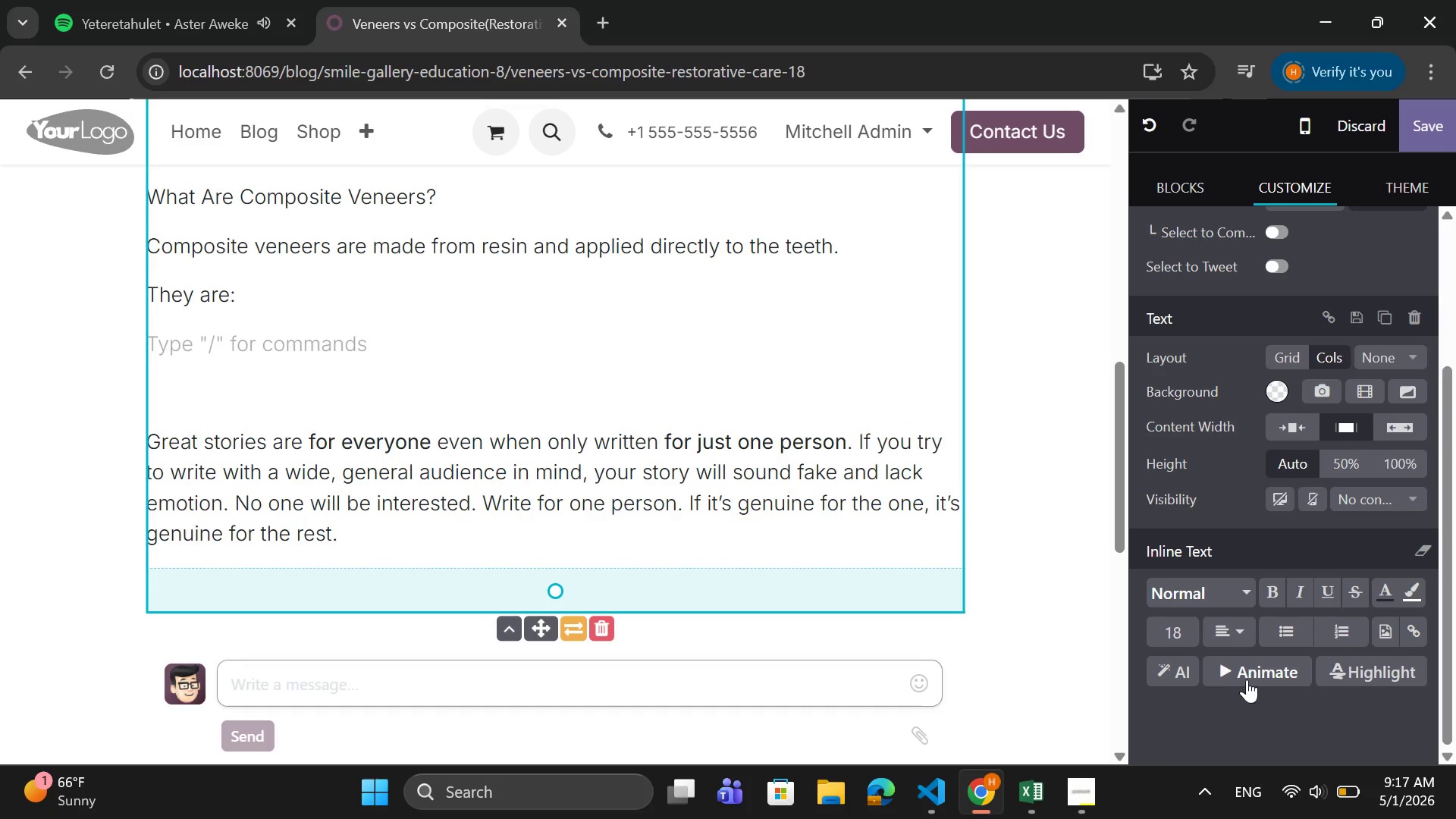 
left_click([1279, 638])
 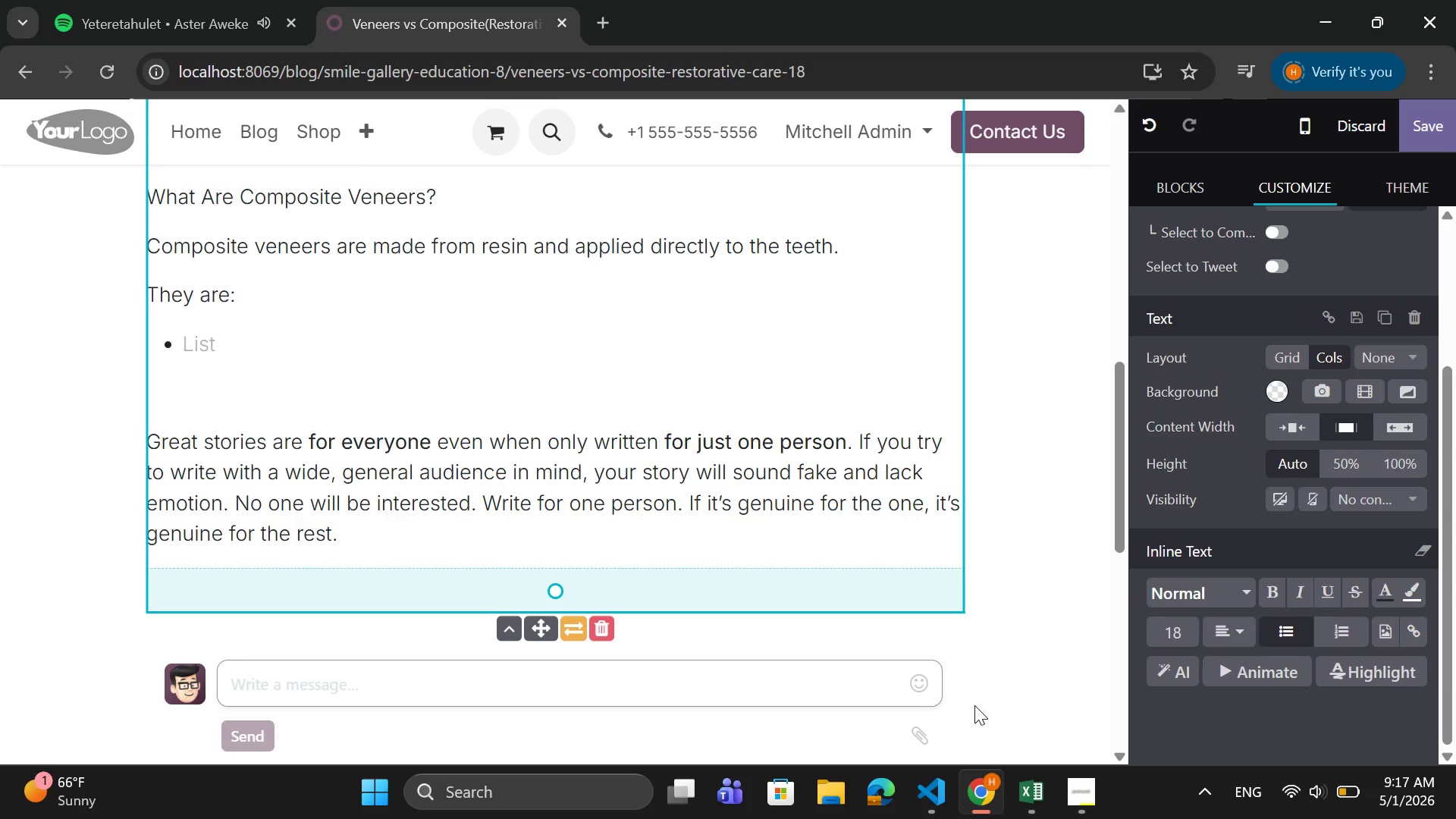 
type(More sffor)
key(Backspace)
key(Backspace)
key(Backspace)
key(Backspace)
key(Backspace)
type(affordable)
 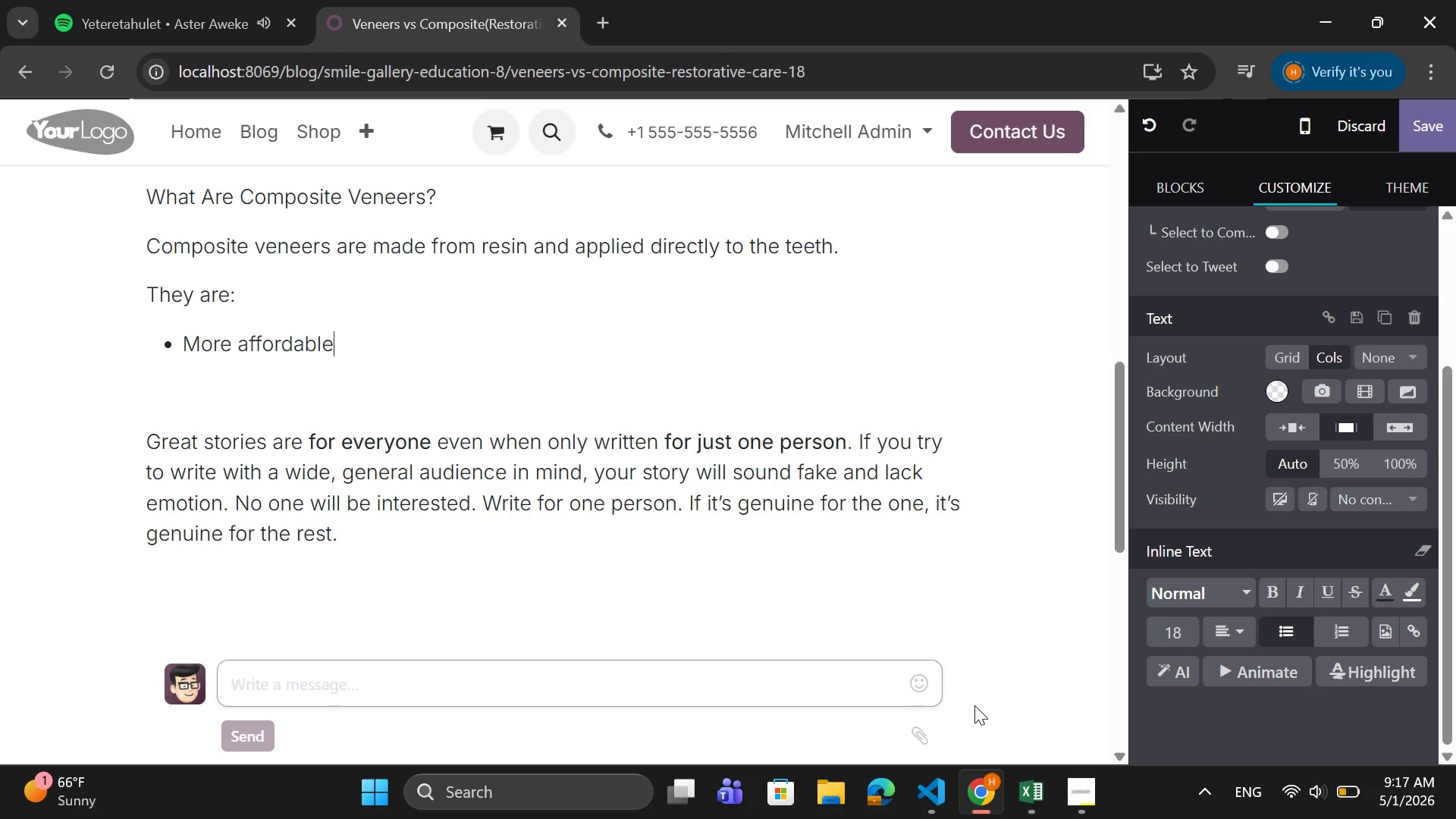 
key(Enter)
 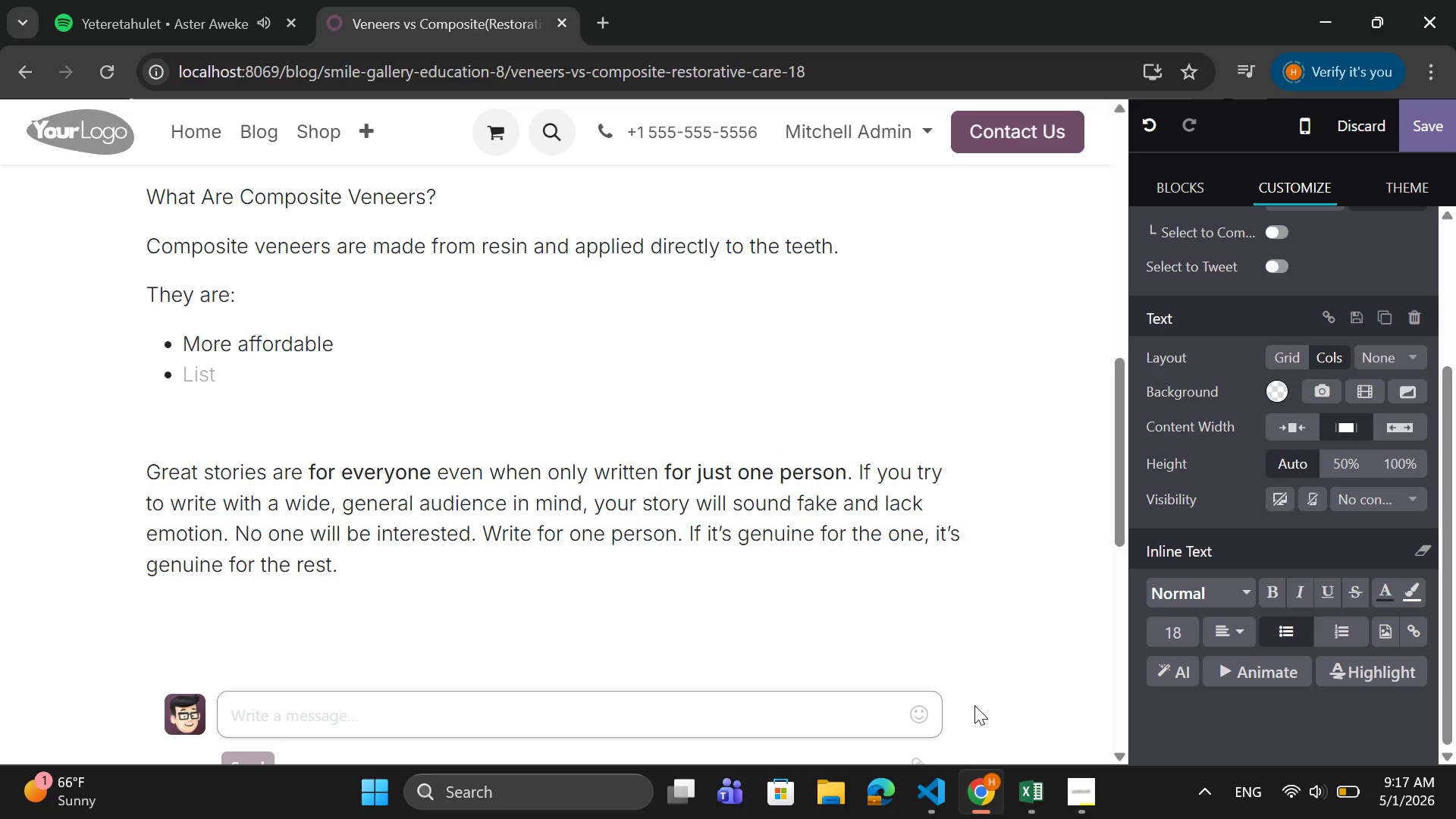 
type(Faster to apply)
 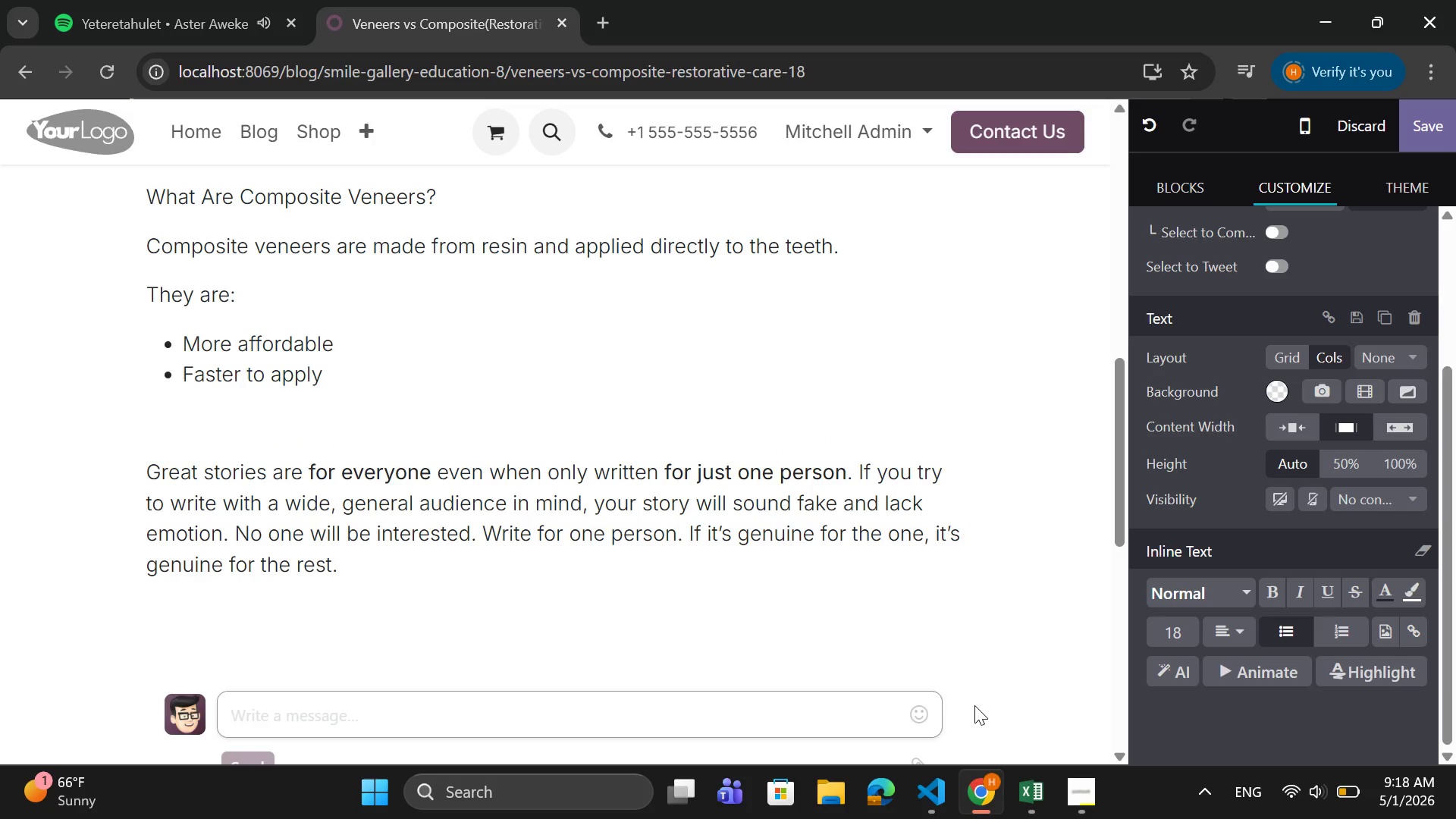 
key(Enter)
 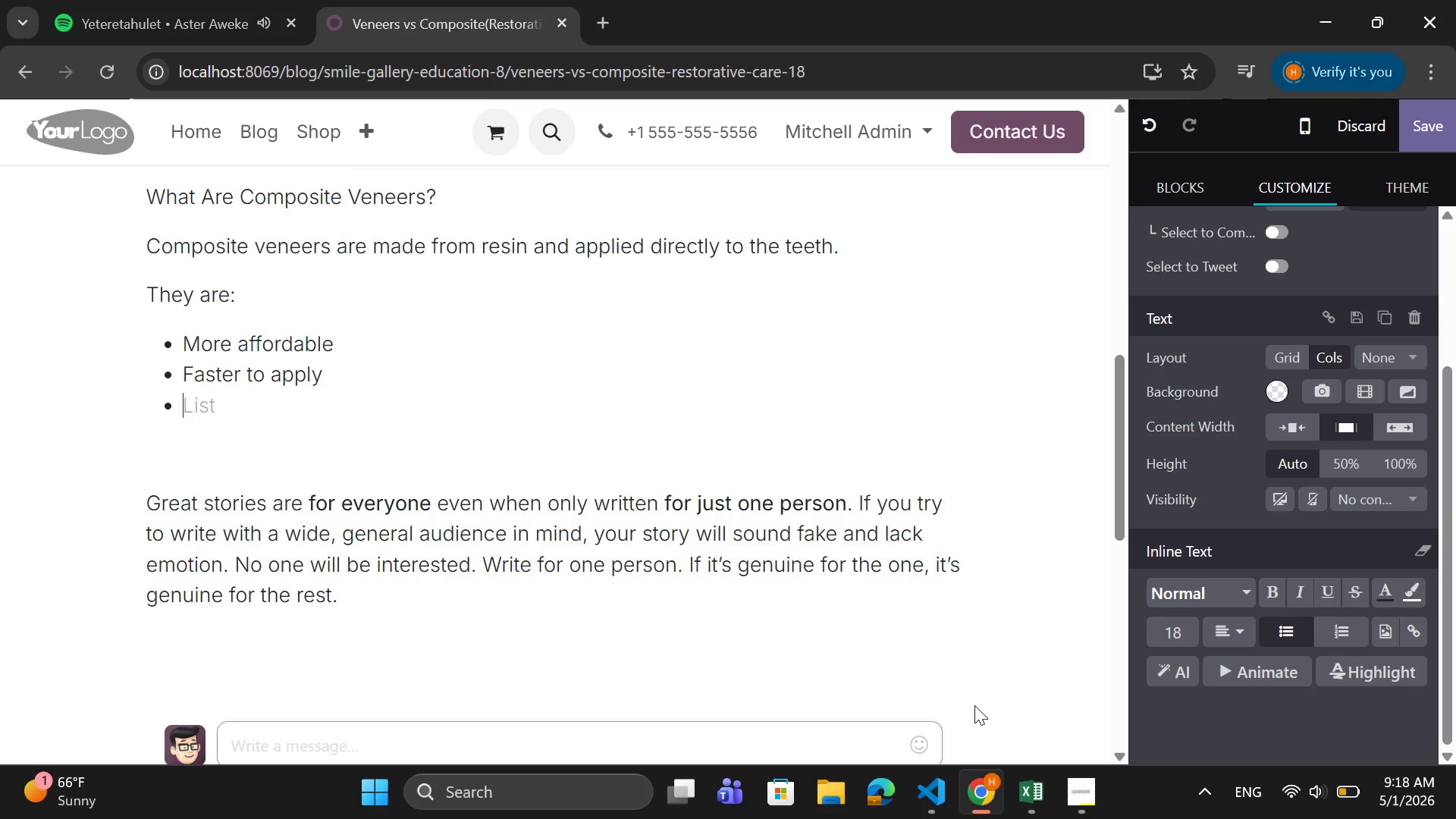 
type(Easier to repair)
 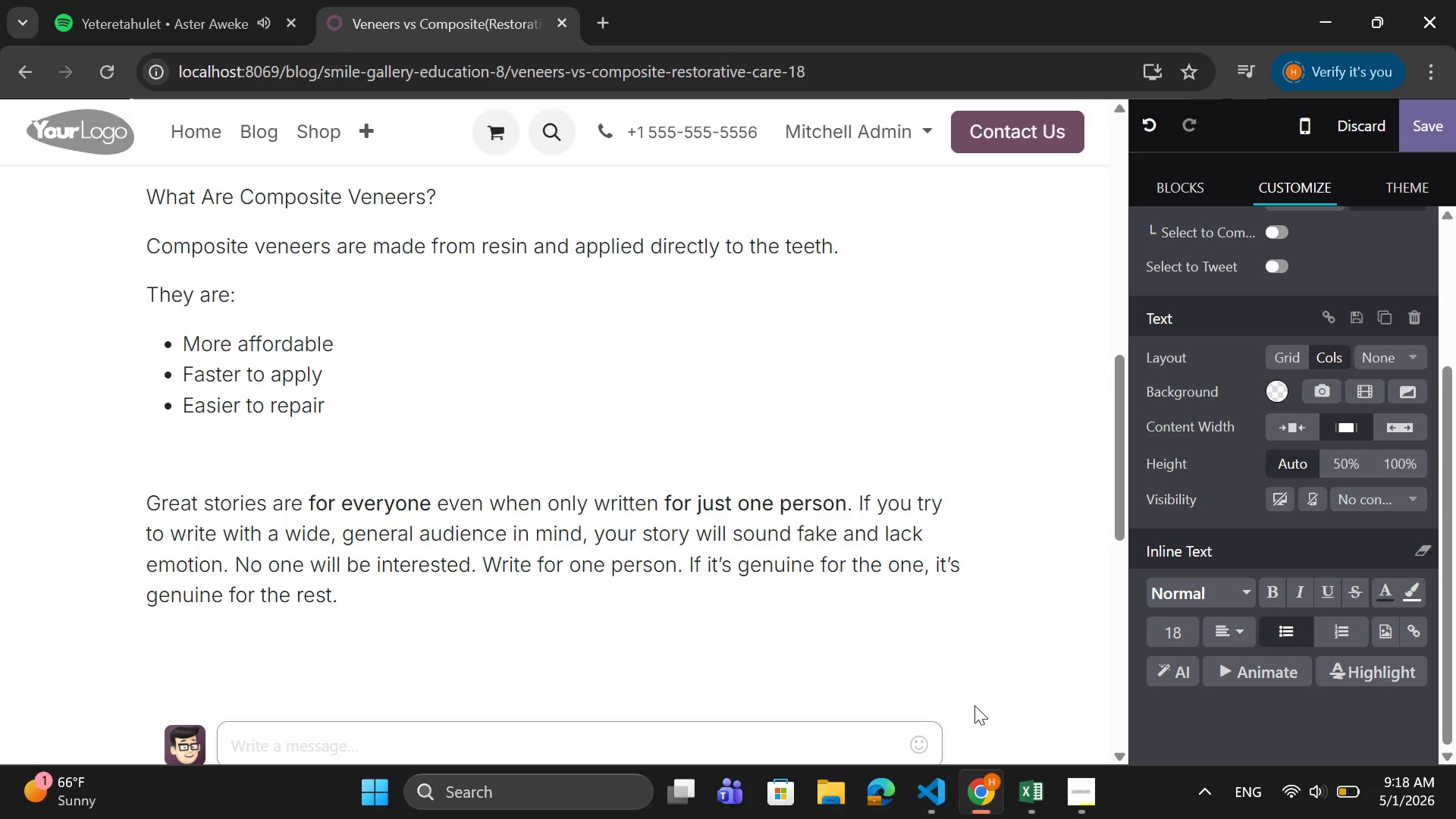 
key(Enter)
 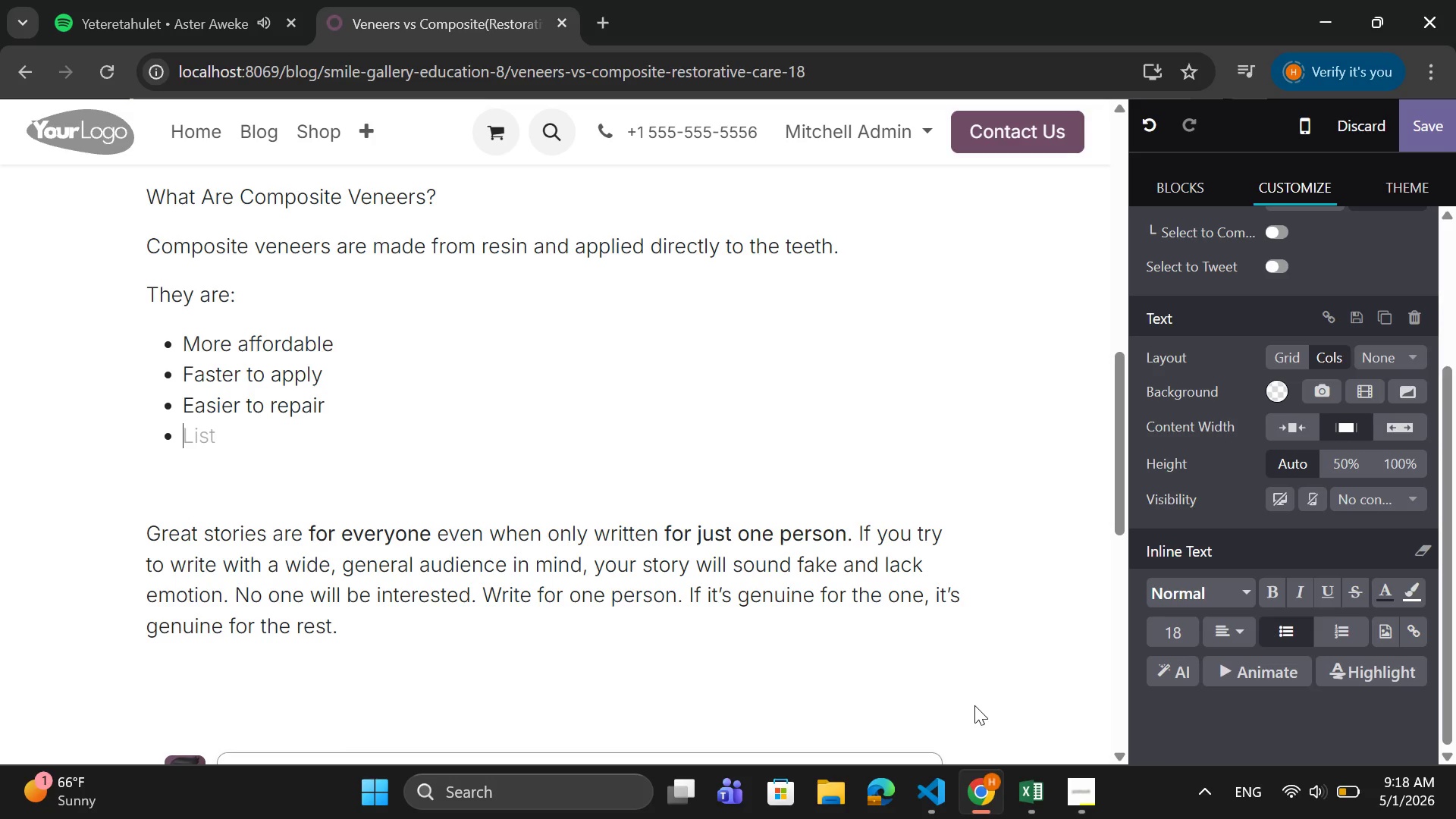 
key(Backspace)
type(key)
key(Backspace)
key(Backspace)
key(Backspace)
type(Key Differn)
key(Backspace)
type(ences)
 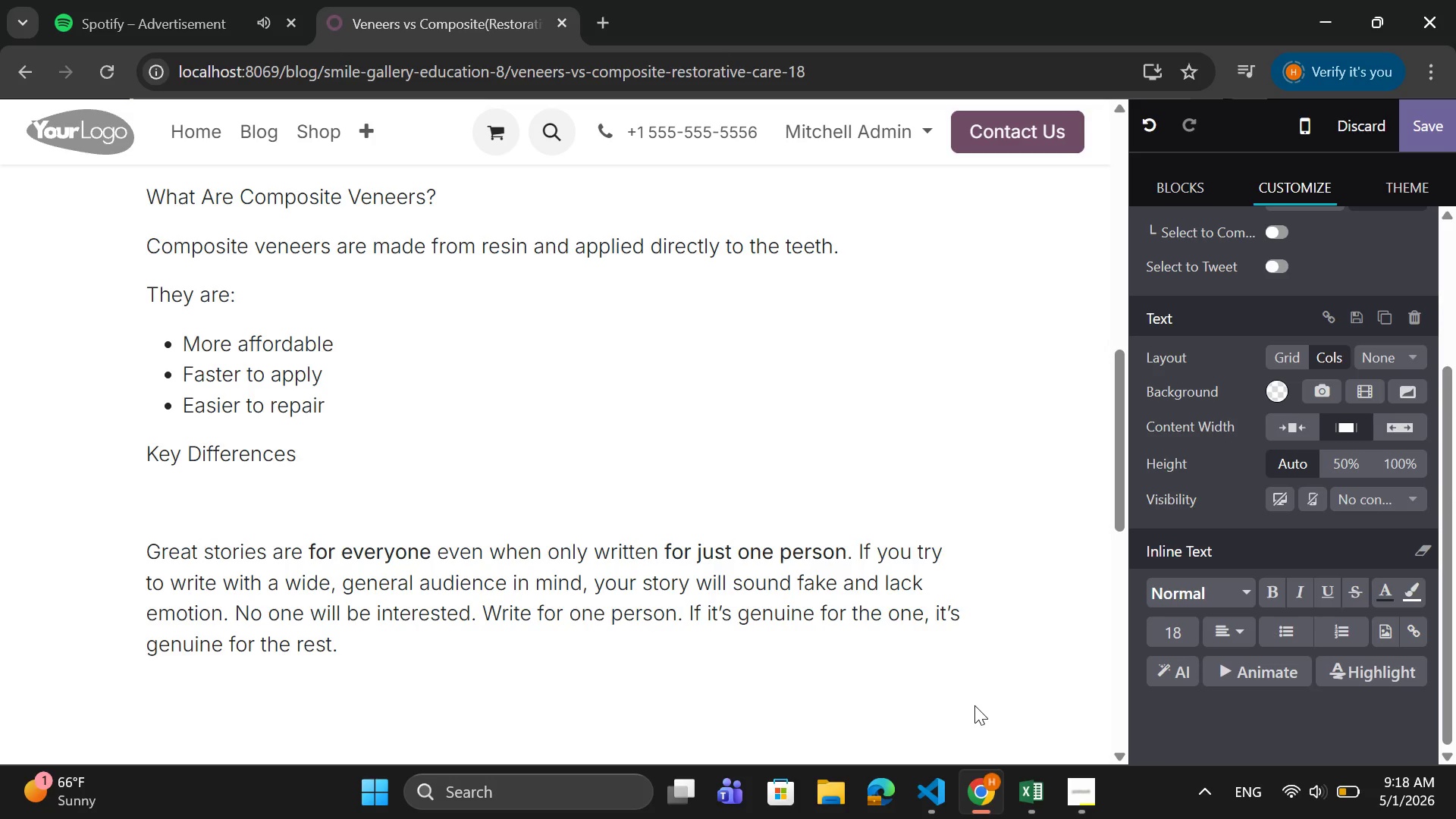 
key(Enter)
 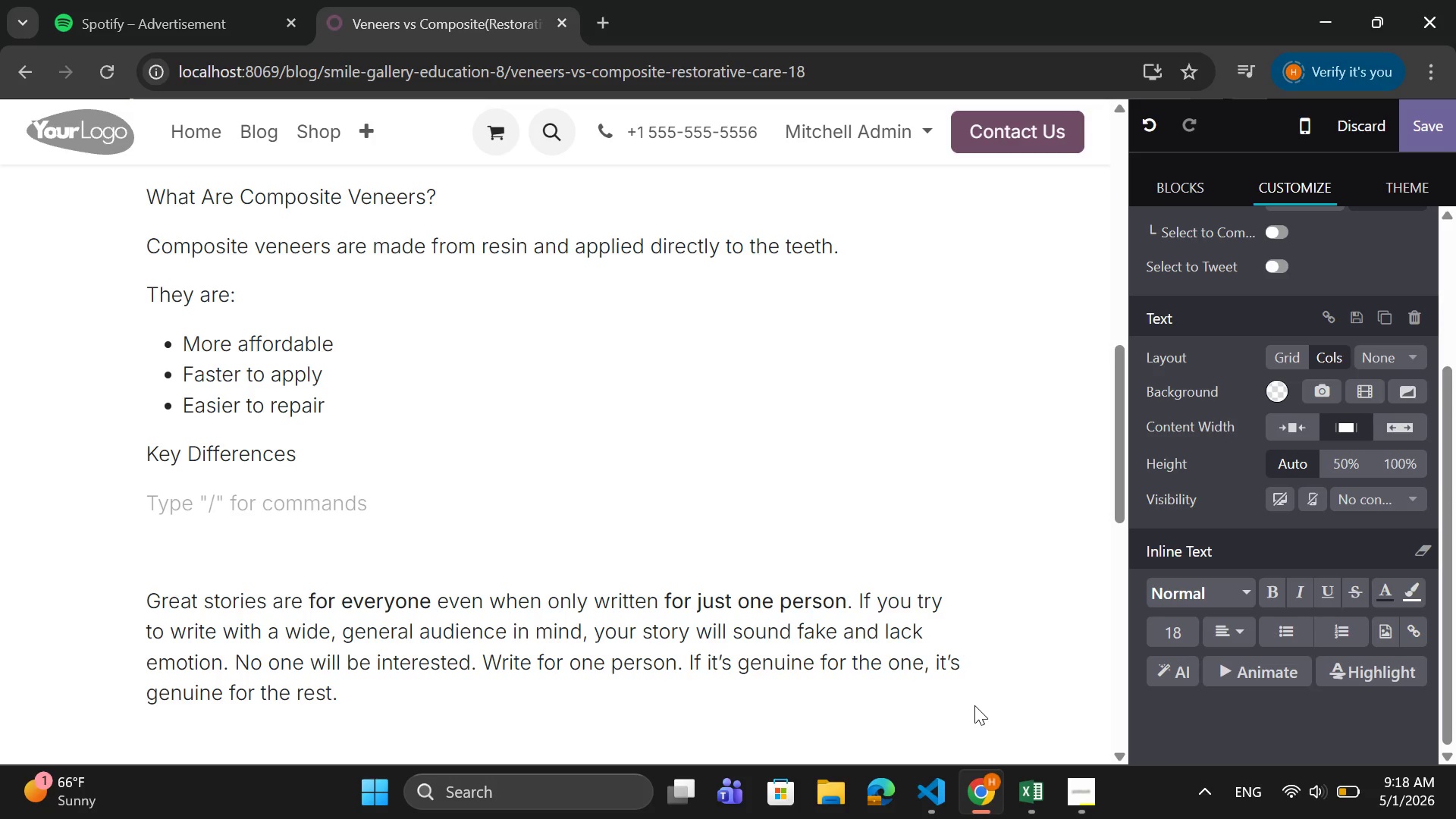 
wait(15.16)
 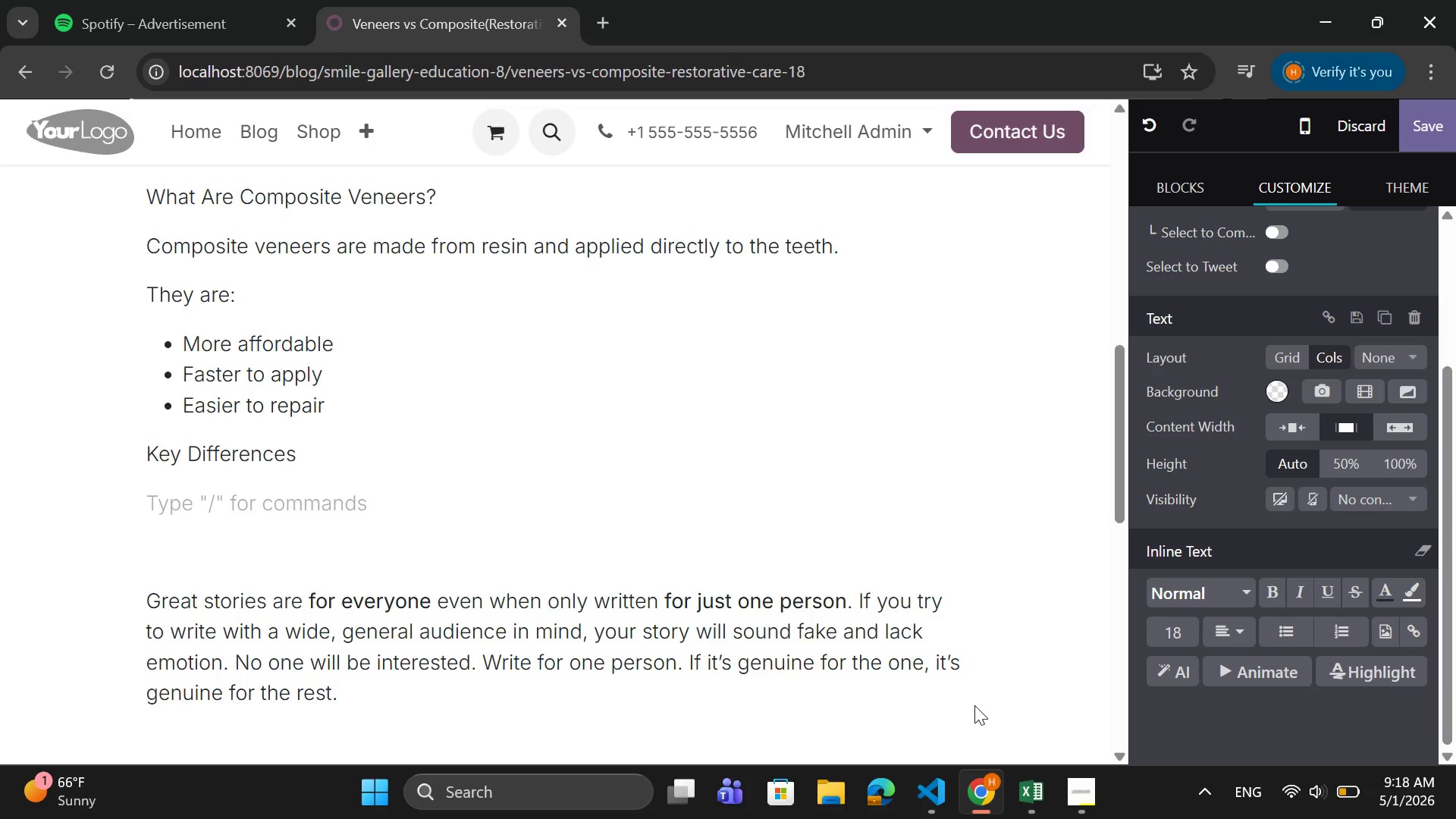 
scroll: coordinate [310, 463], scroll_direction: up, amount: 1.0
 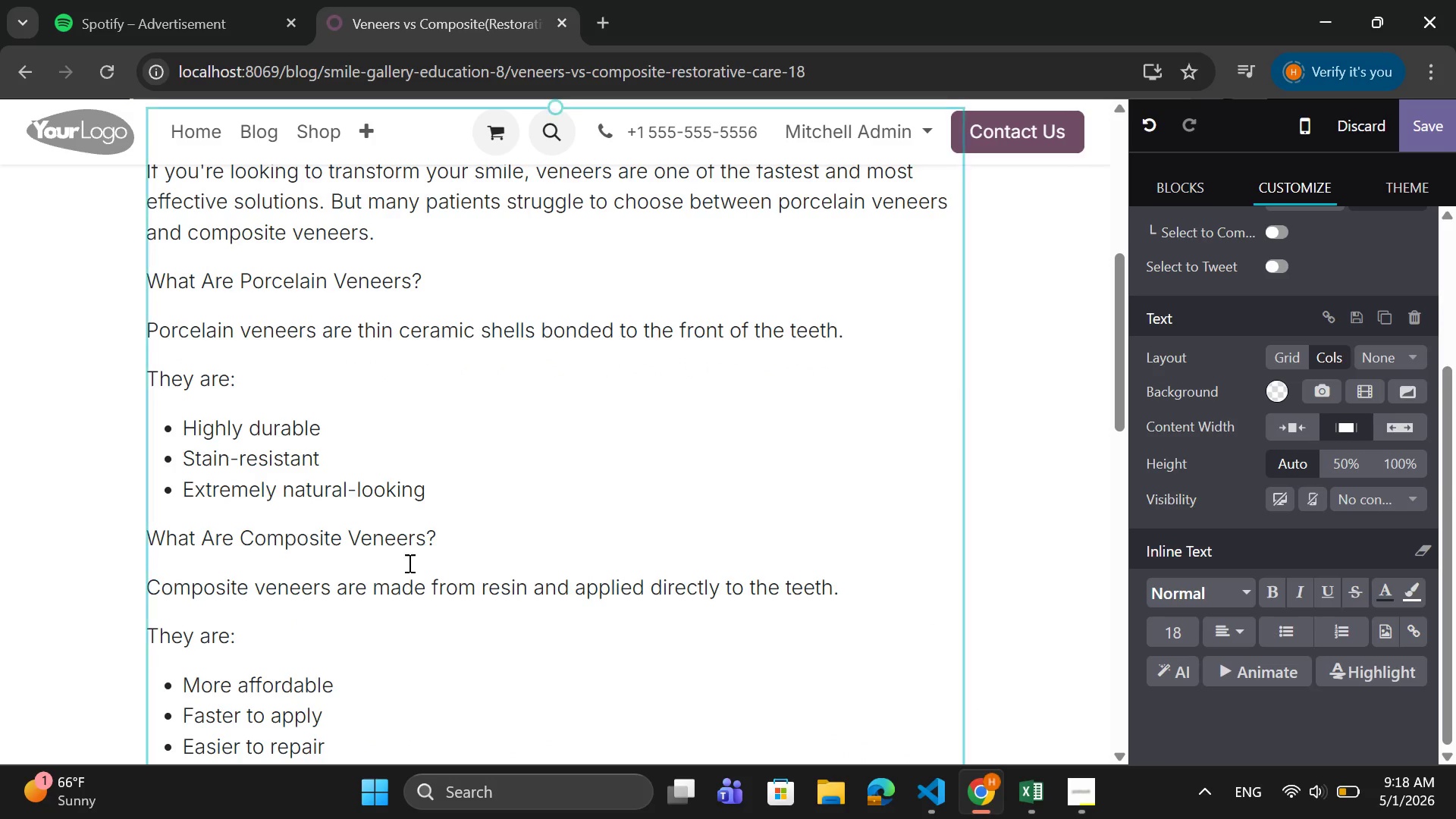 
left_click_drag(start_coordinate=[442, 532], to_coordinate=[149, 532])
 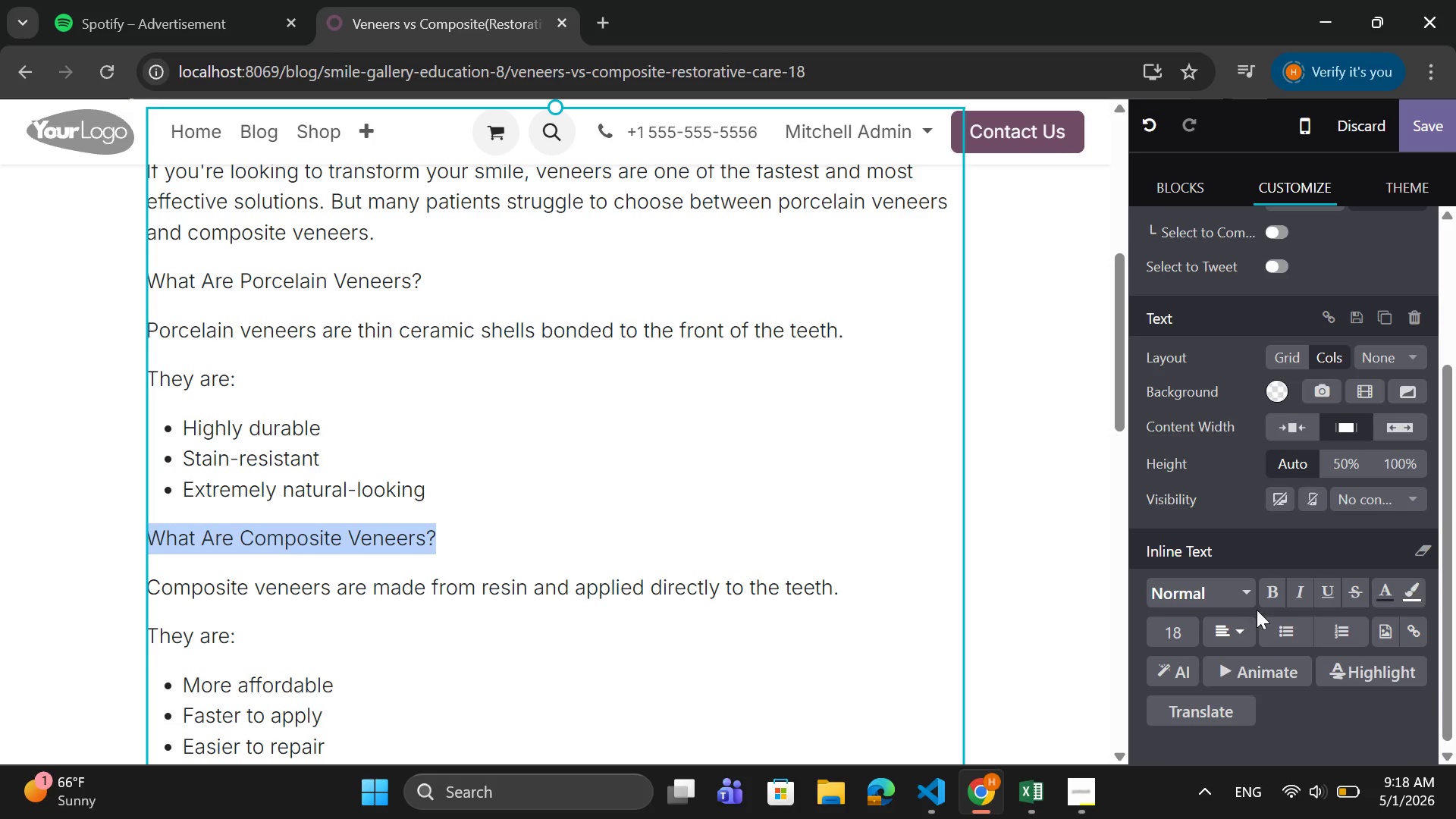 
left_click([1269, 596])
 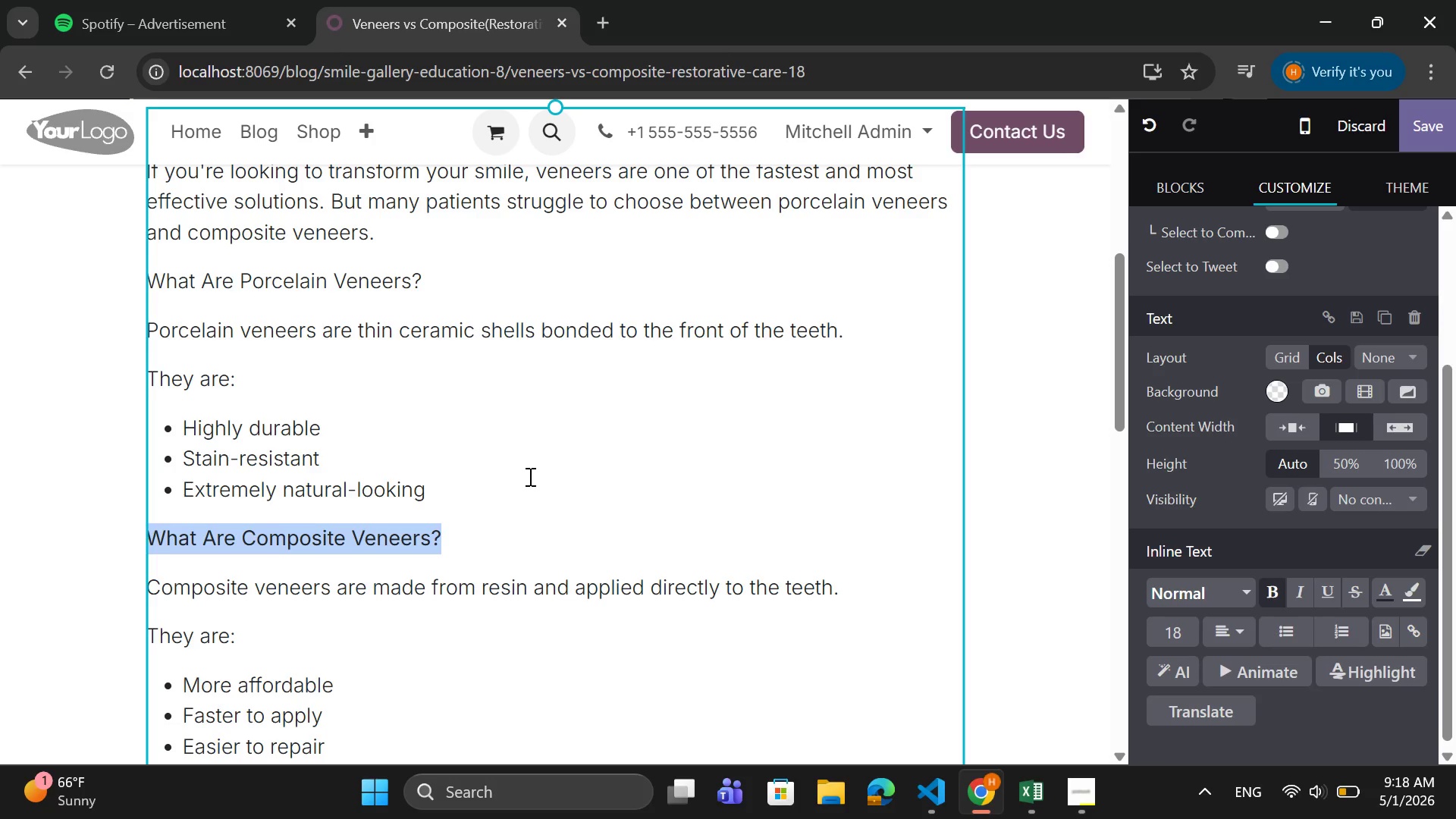 
scroll: coordinate [529, 476], scroll_direction: up, amount: 1.0
 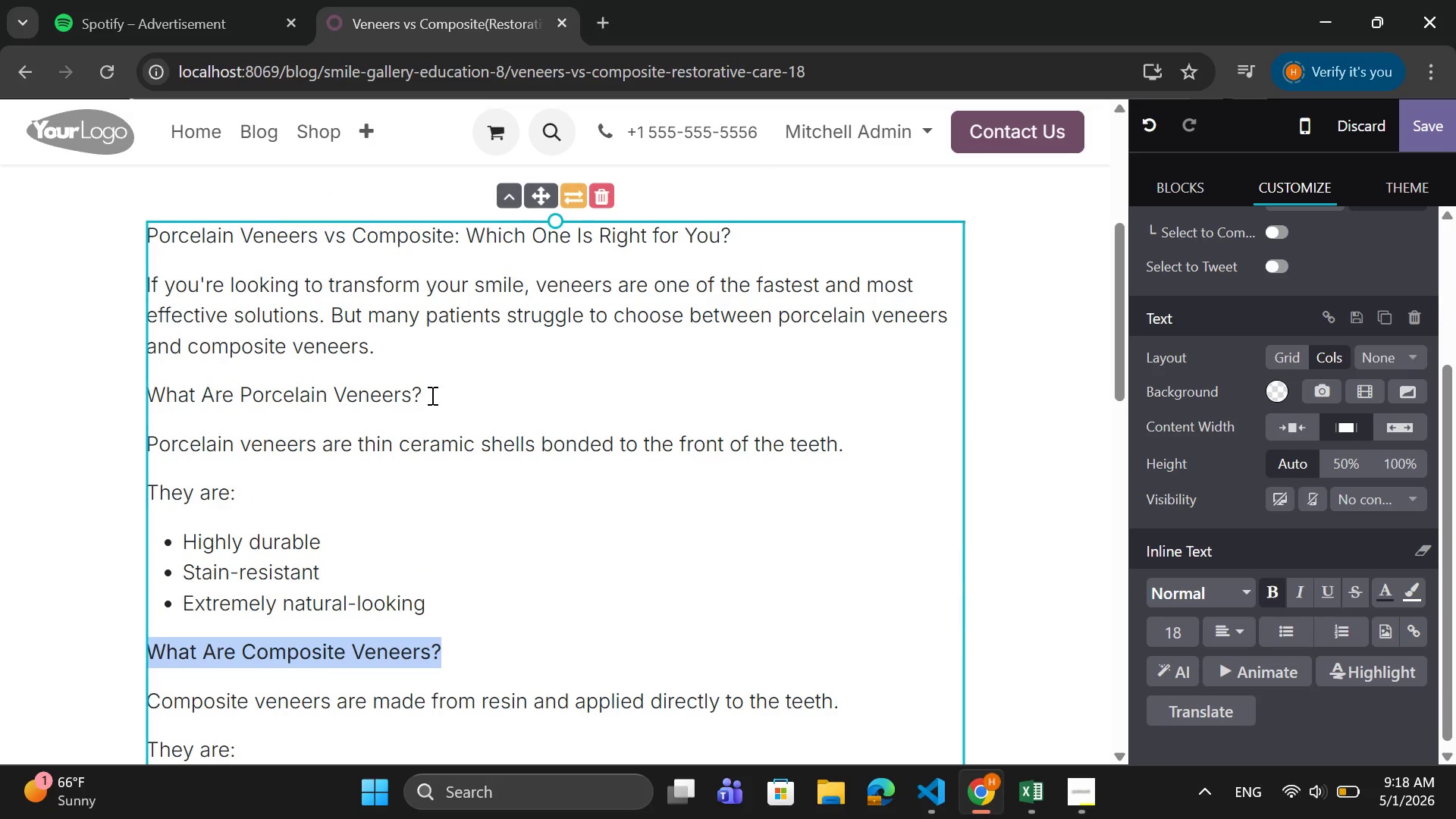 
left_click_drag(start_coordinate=[431, 395], to_coordinate=[146, 393])
 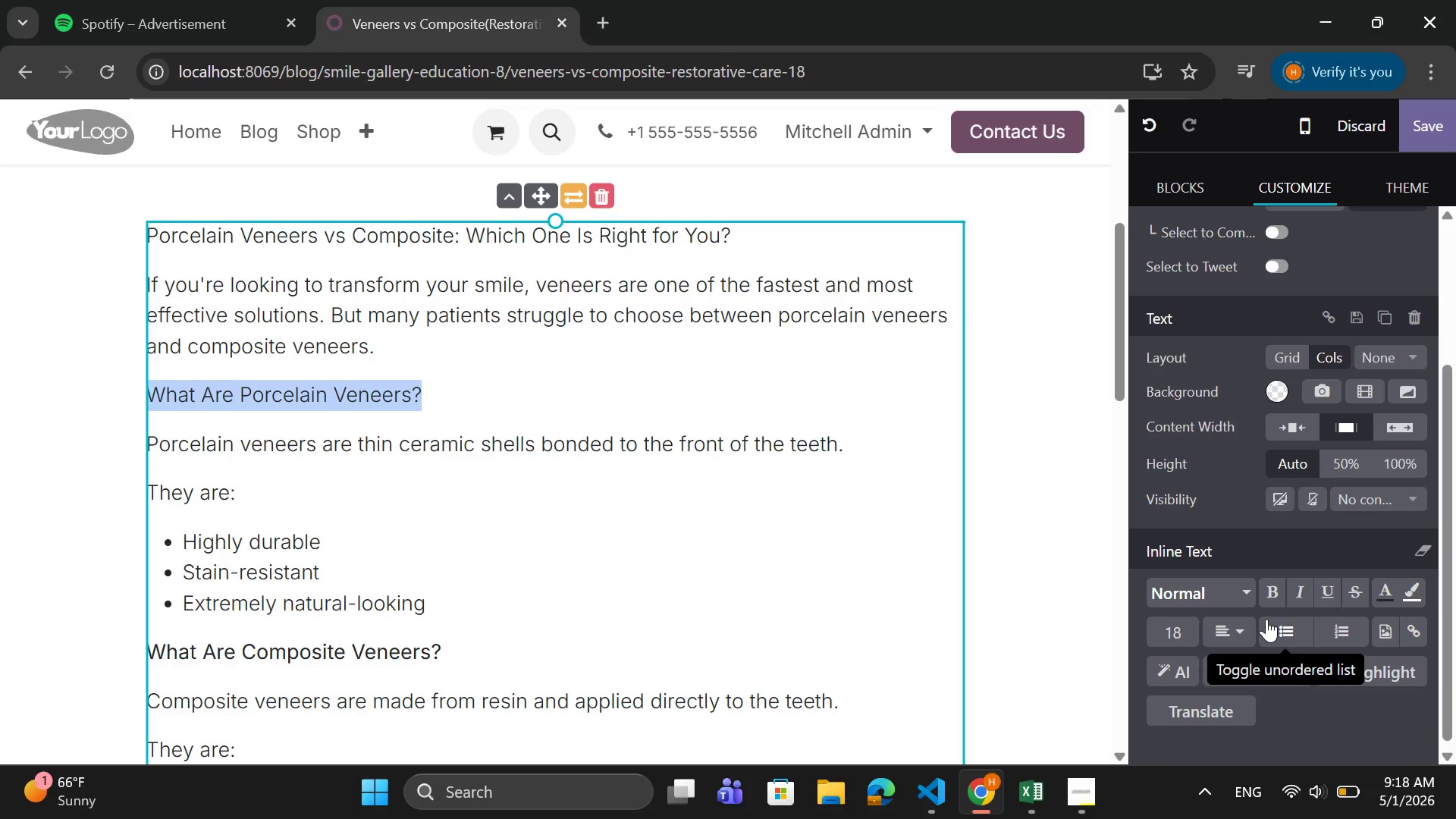 
wait(5.76)
 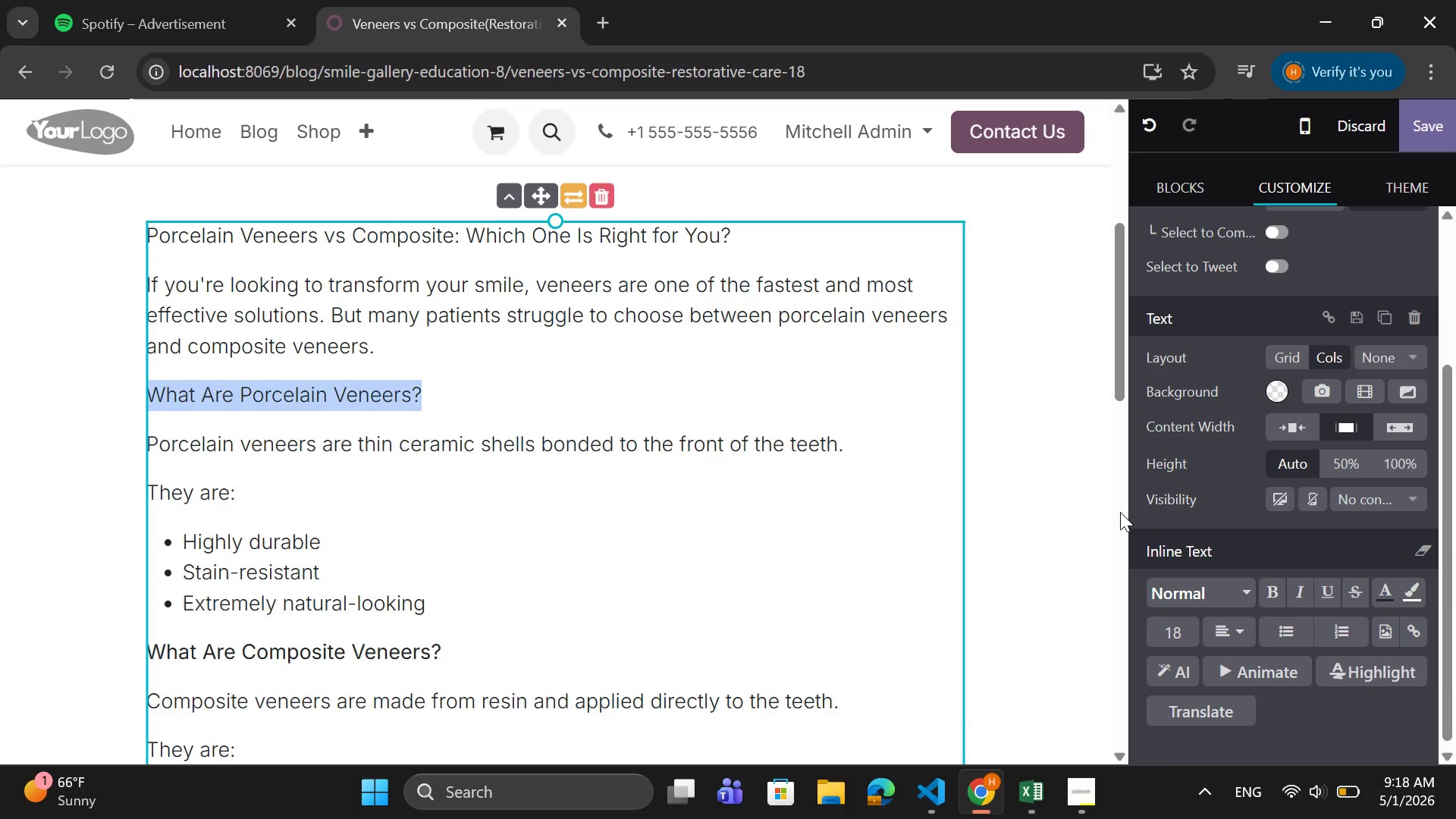 
left_click([1266, 595])
 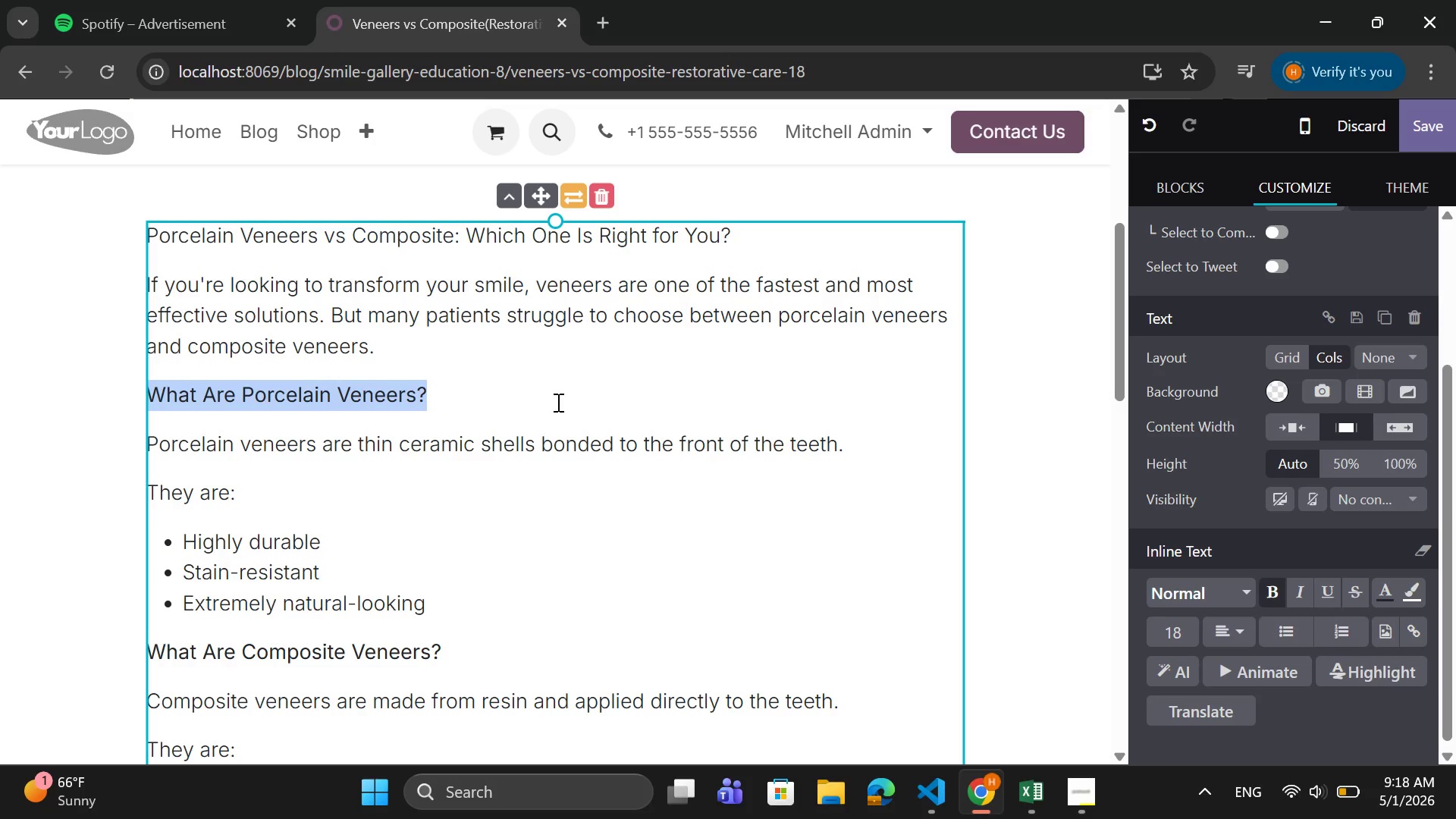 
scroll: coordinate [557, 402], scroll_direction: up, amount: 1.0
 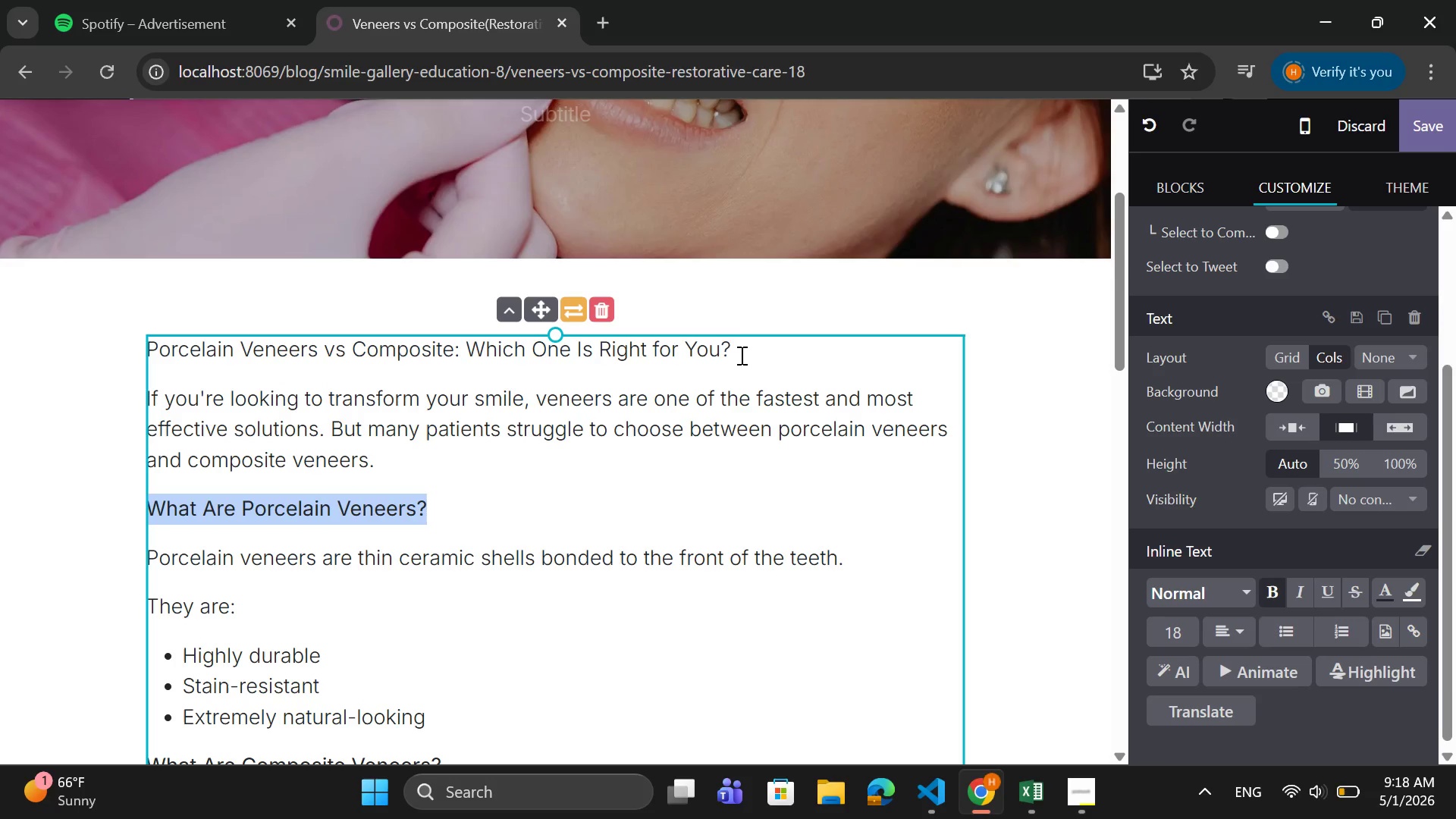 
left_click_drag(start_coordinate=[736, 338], to_coordinate=[734, 334])
 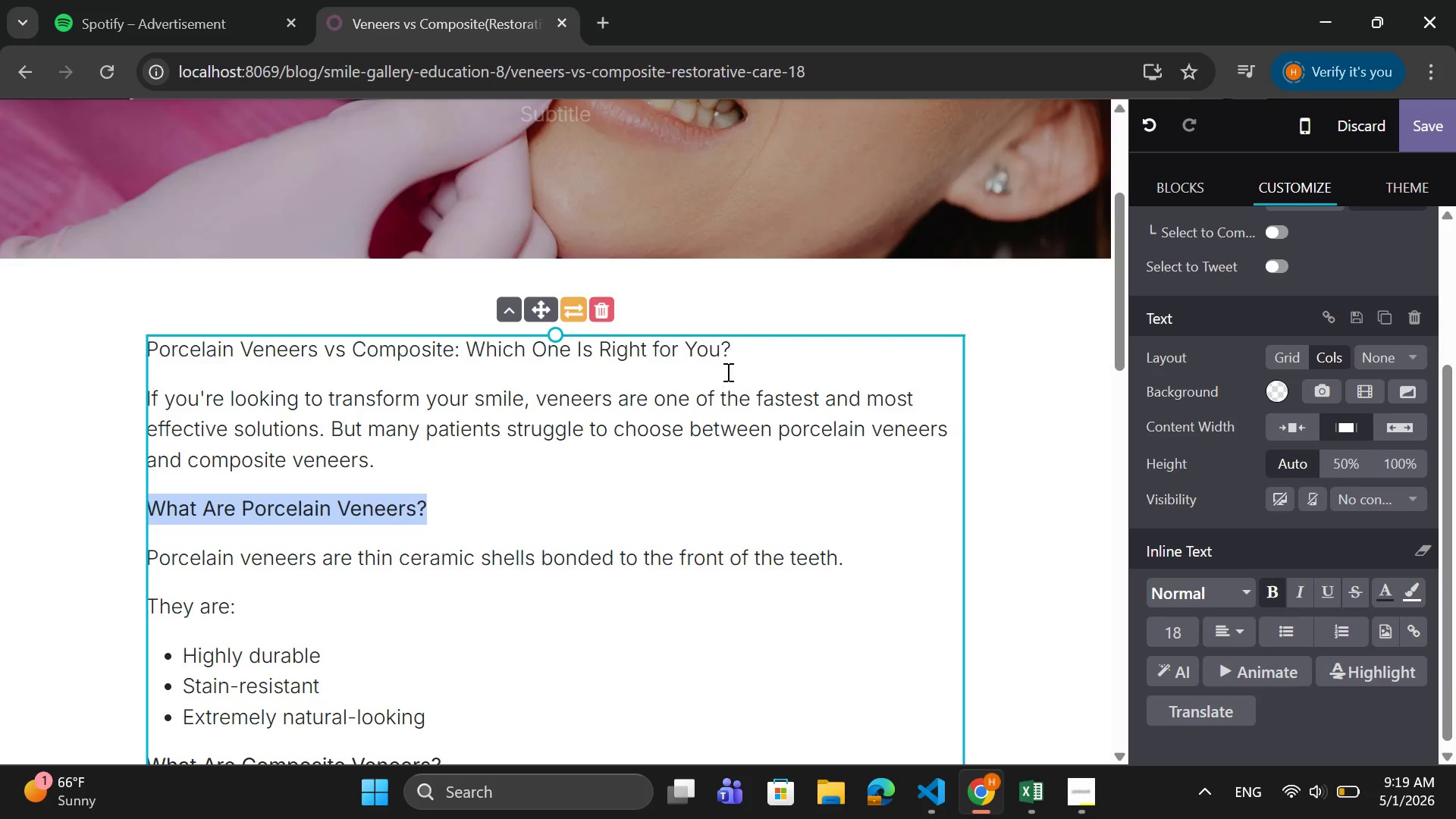 
left_click([730, 362])
 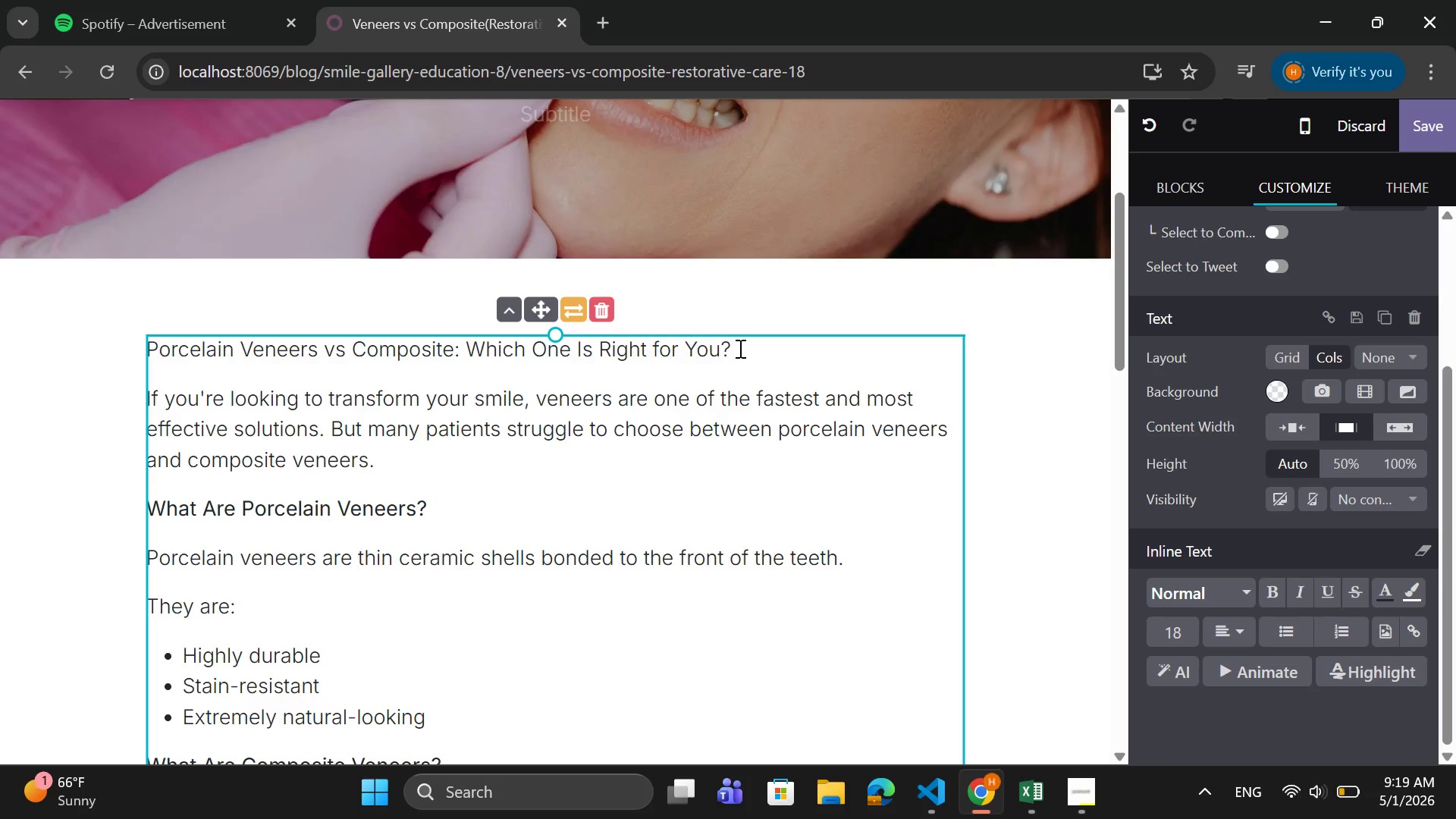 
left_click_drag(start_coordinate=[739, 348], to_coordinate=[151, 360])
 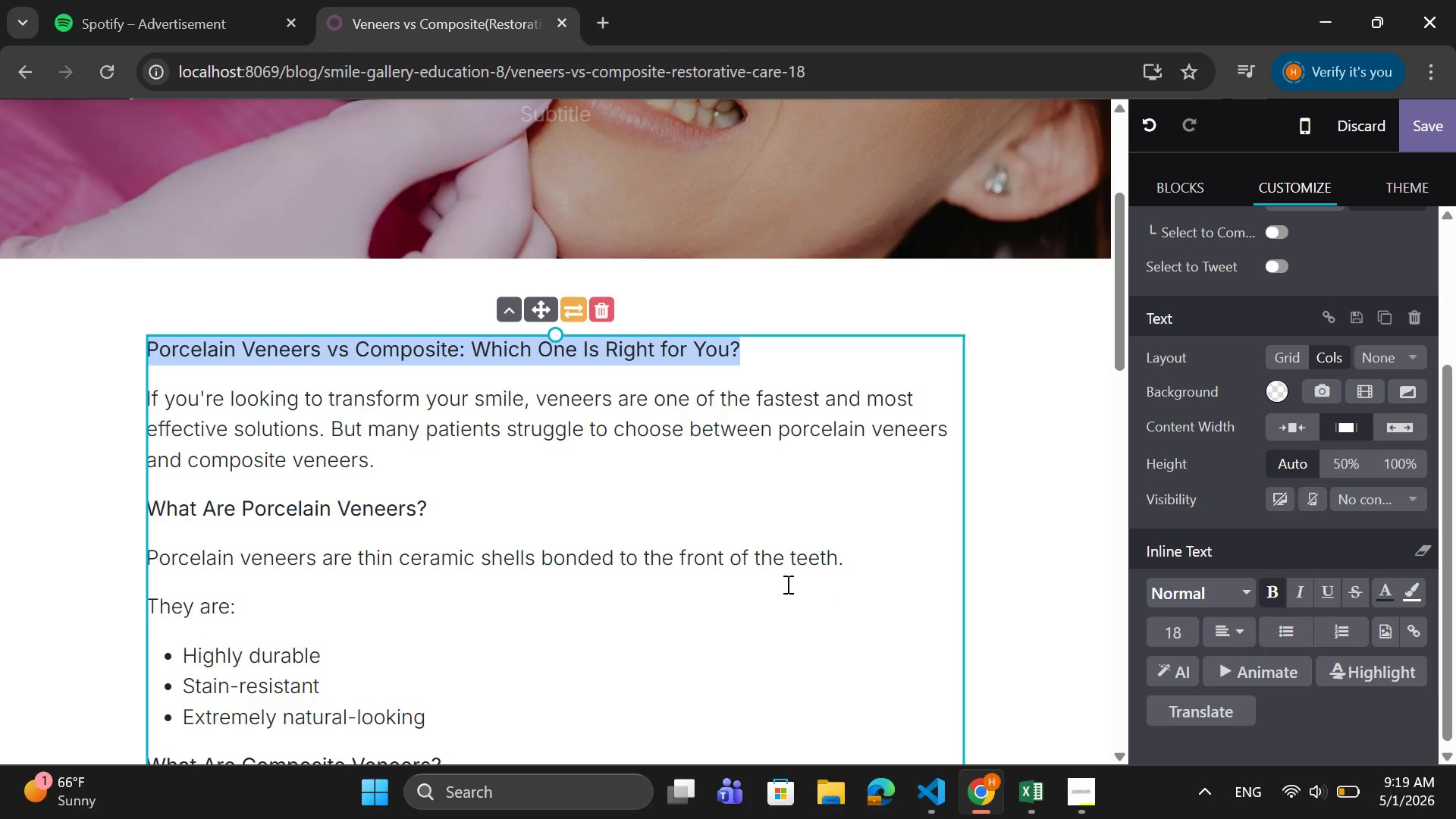 
wait(18.81)
 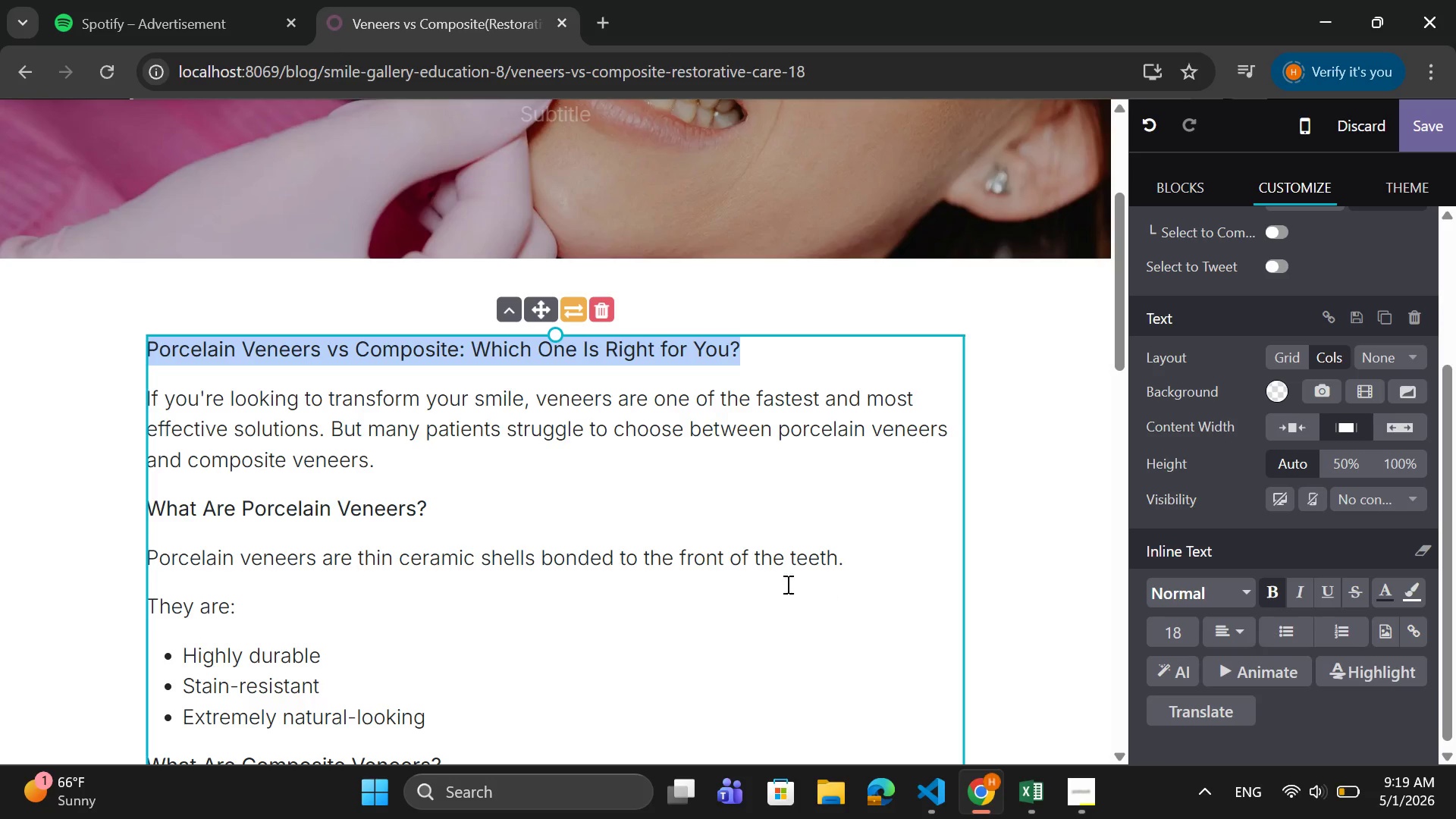 
left_click_drag(start_coordinate=[387, 467], to_coordinate=[146, 402])
 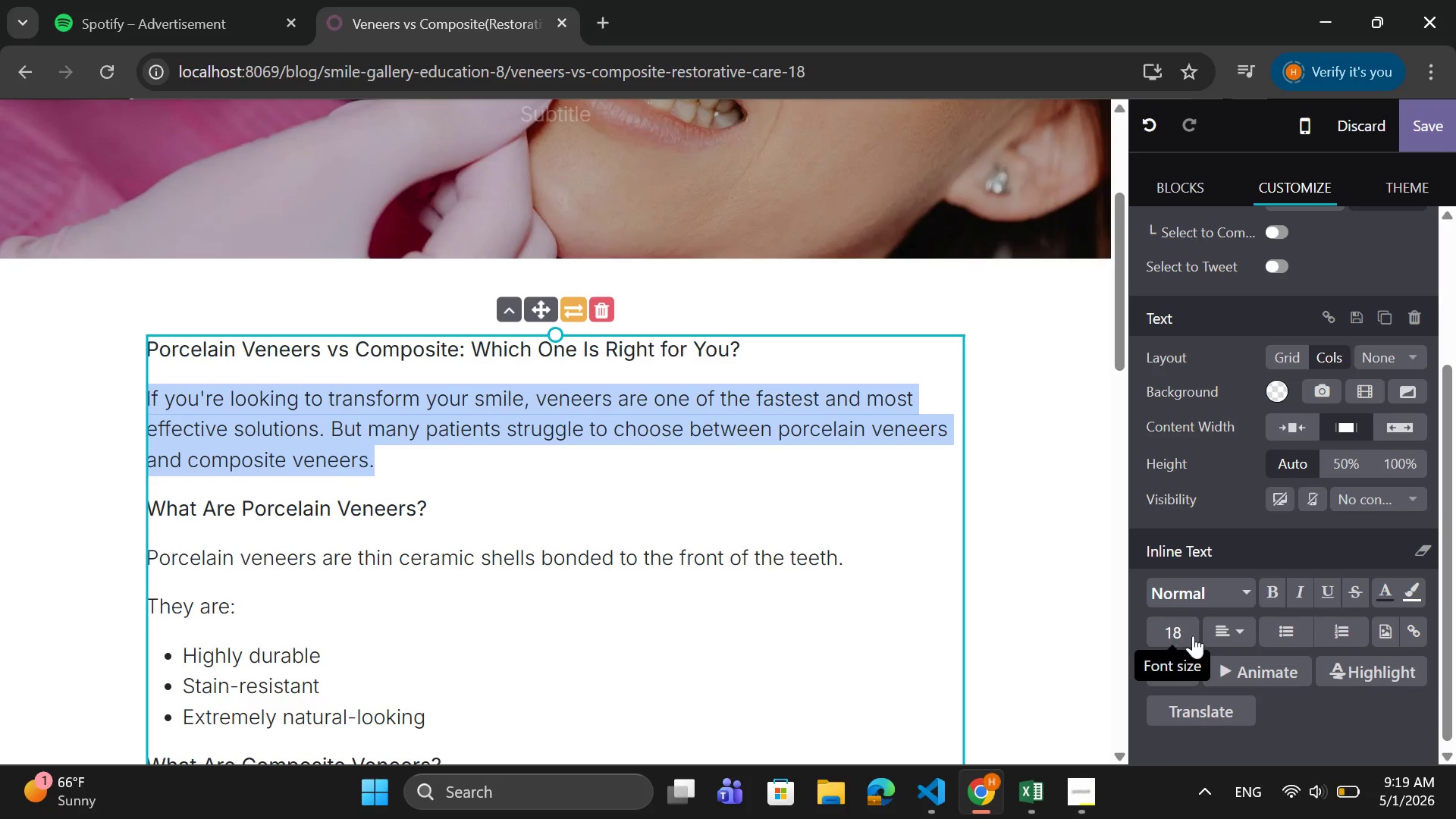 
left_click([1178, 628])
 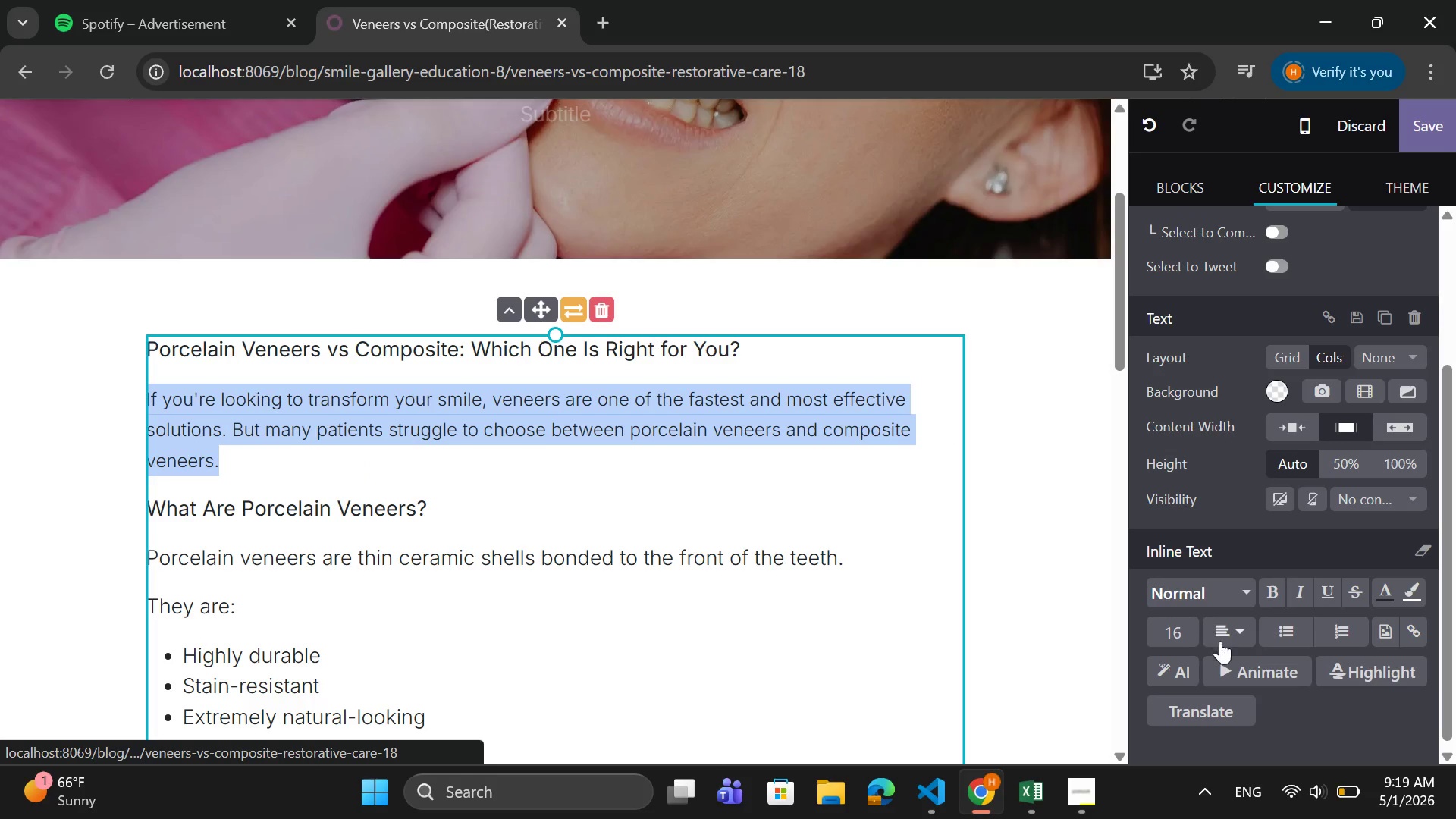 
mouse_move([1247, 636])
 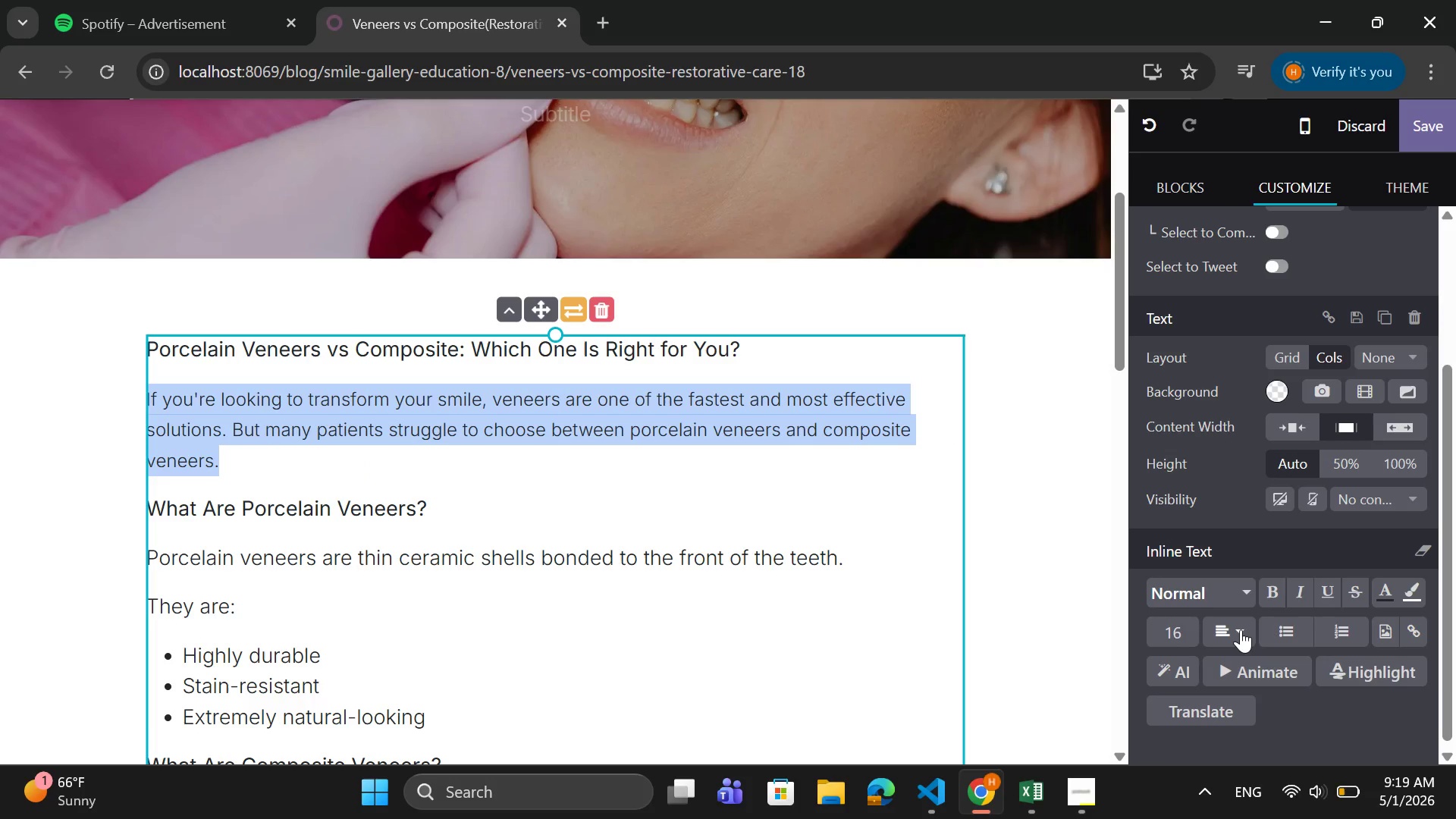 
left_click([1241, 629])
 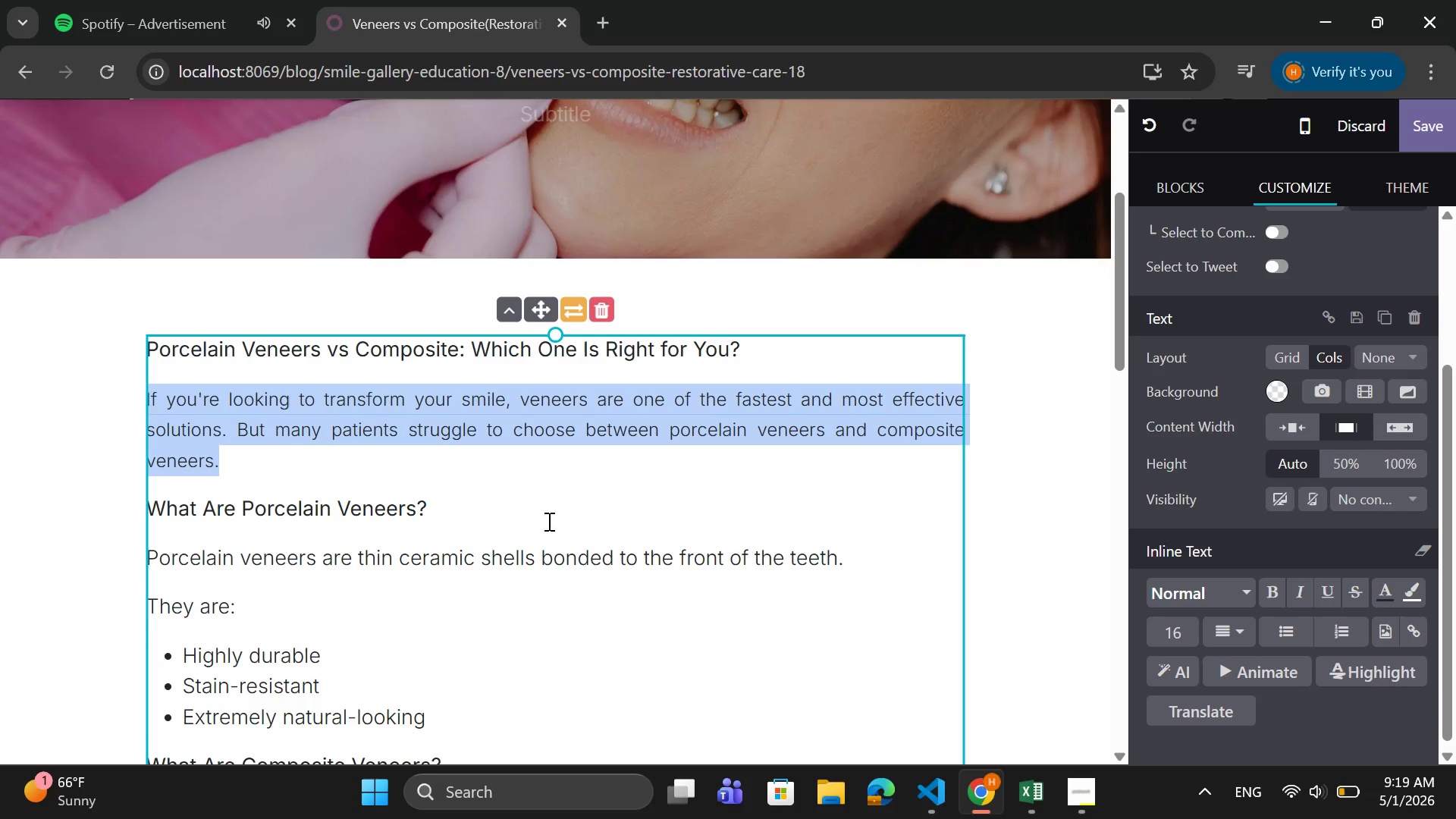 
scroll: coordinate [454, 507], scroll_direction: down, amount: 1.0
 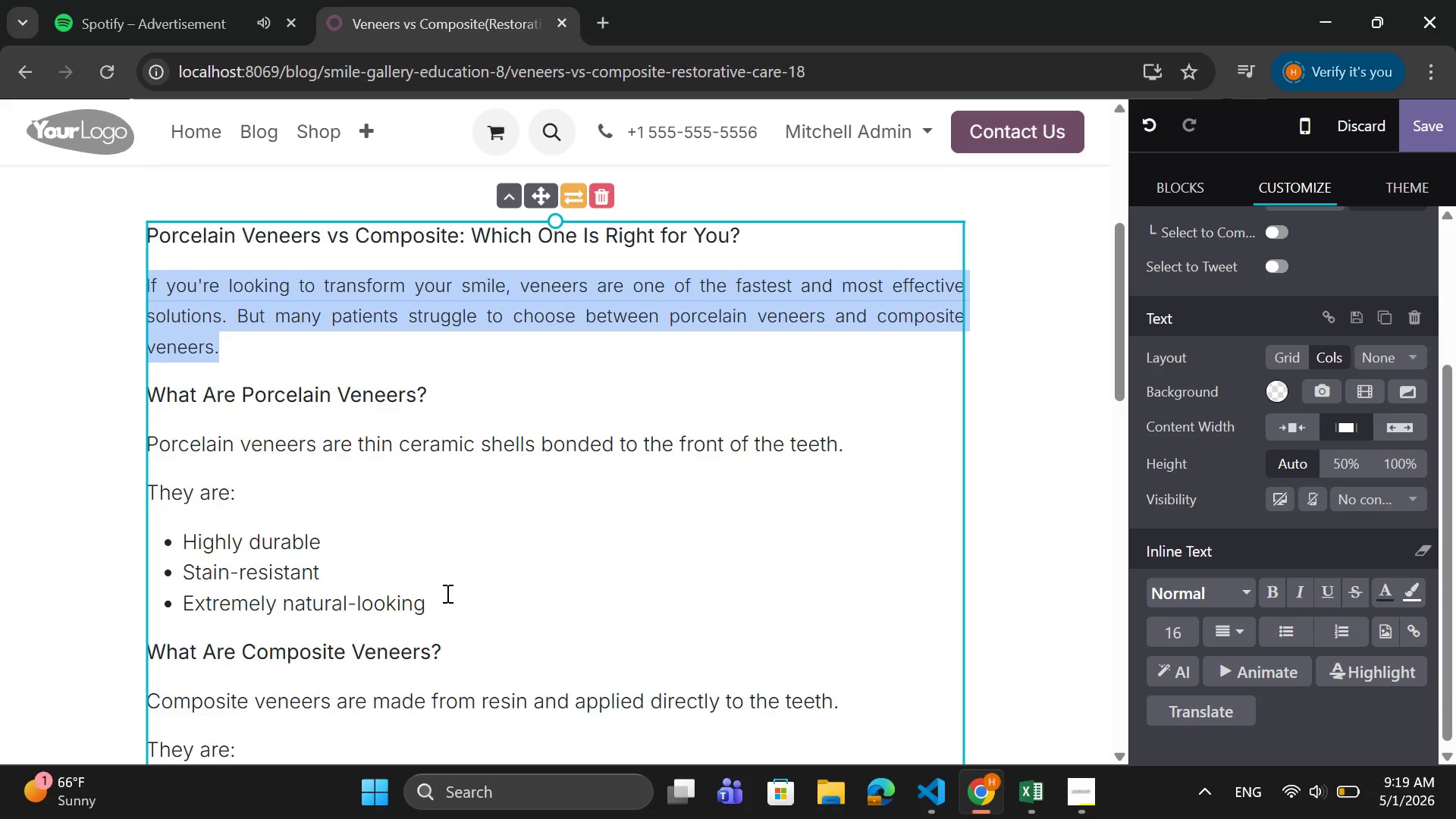 
left_click_drag(start_coordinate=[441, 604], to_coordinate=[144, 449])
 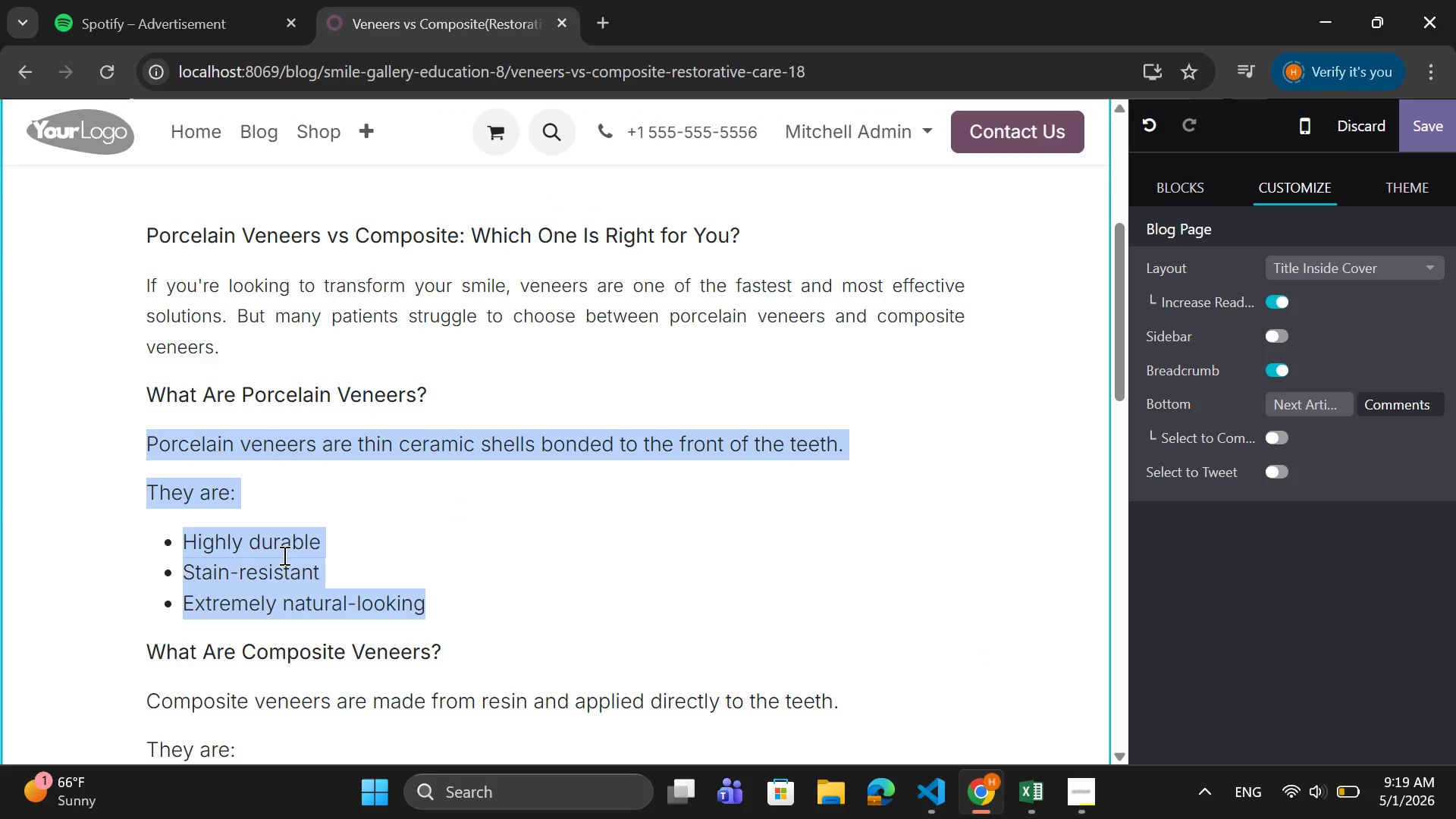 
left_click([264, 569])
 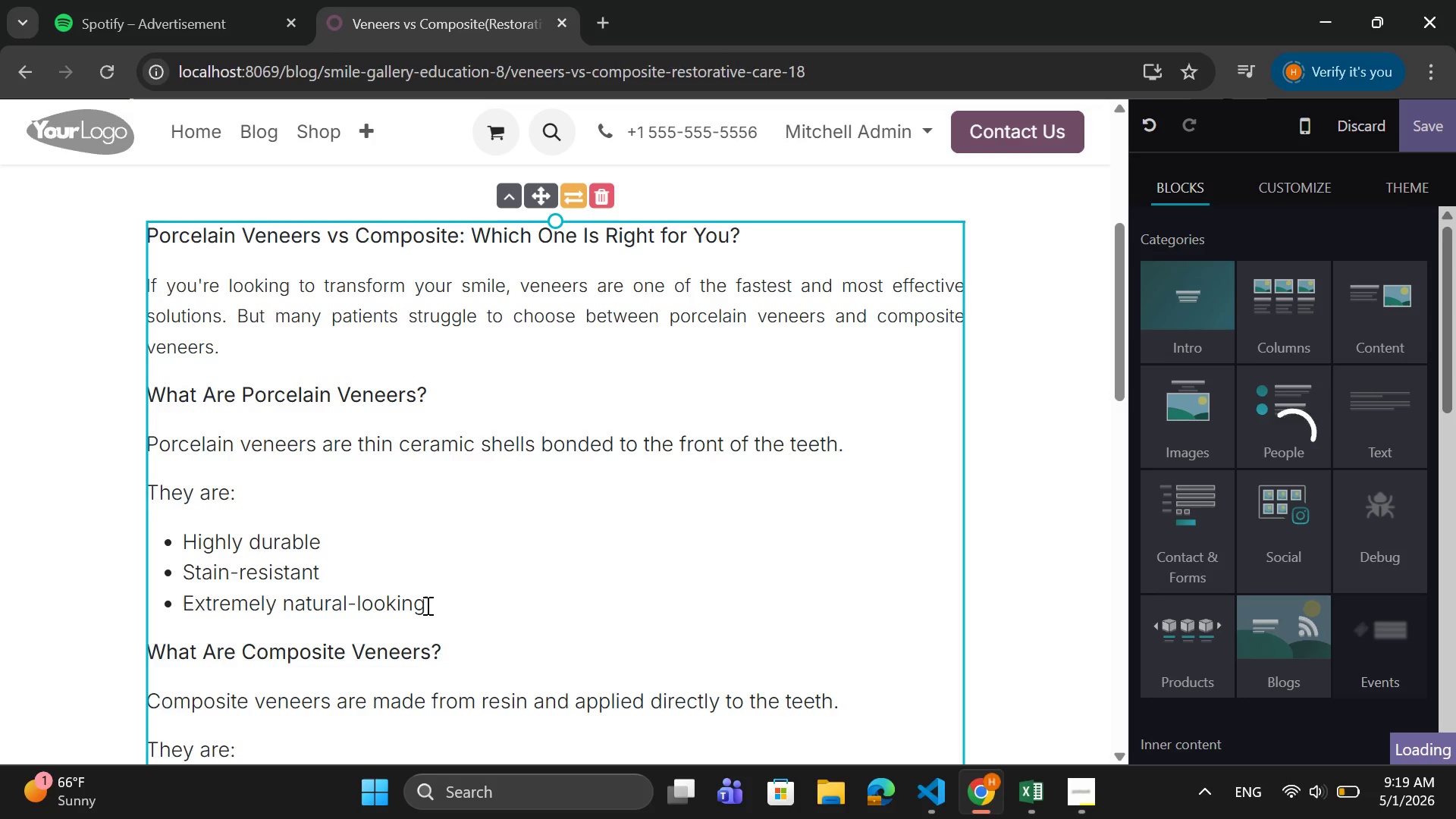 
left_click_drag(start_coordinate=[427, 605], to_coordinate=[119, 441])
 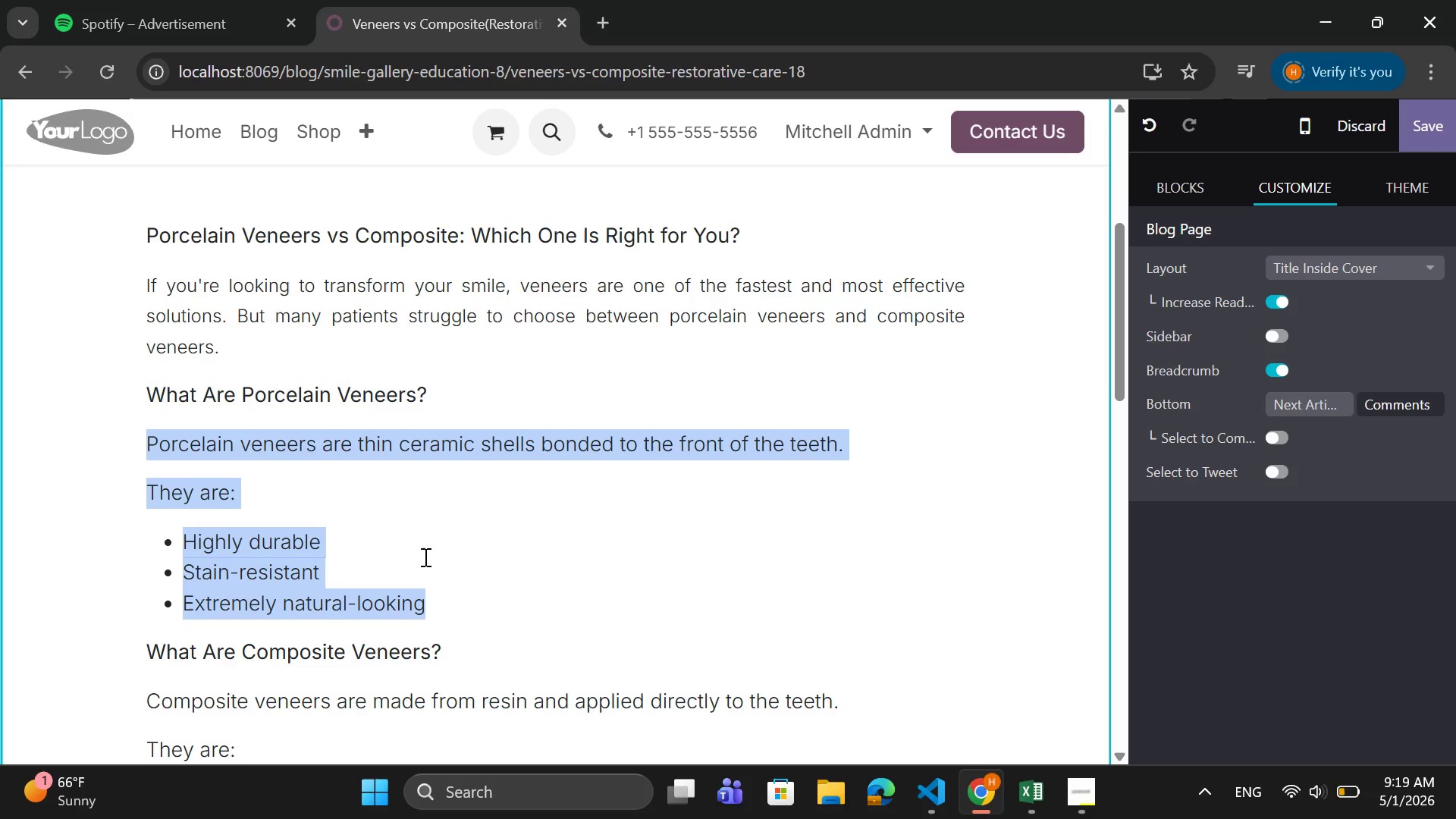 
right_click([466, 454])
 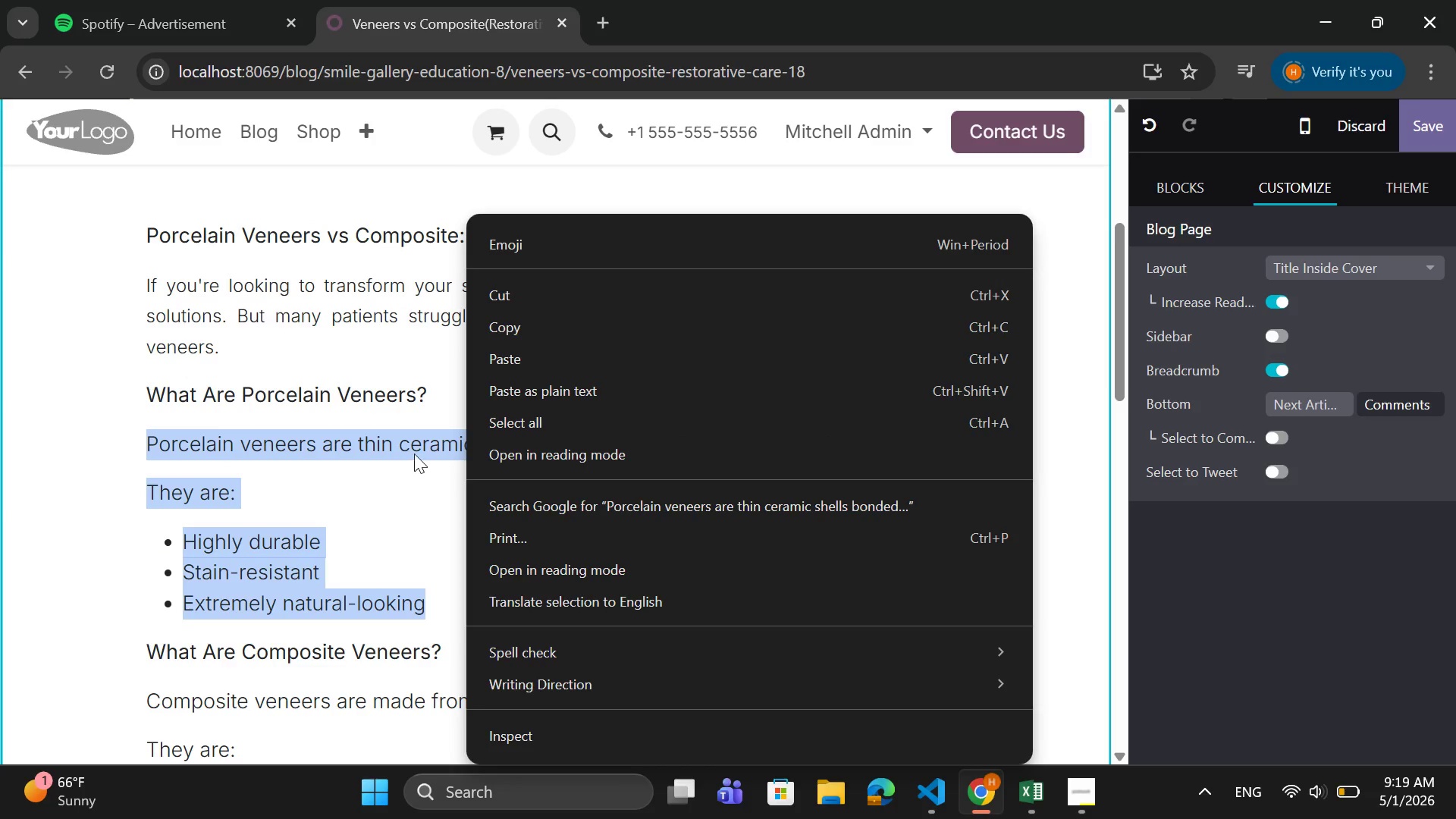 
left_click([417, 450])
 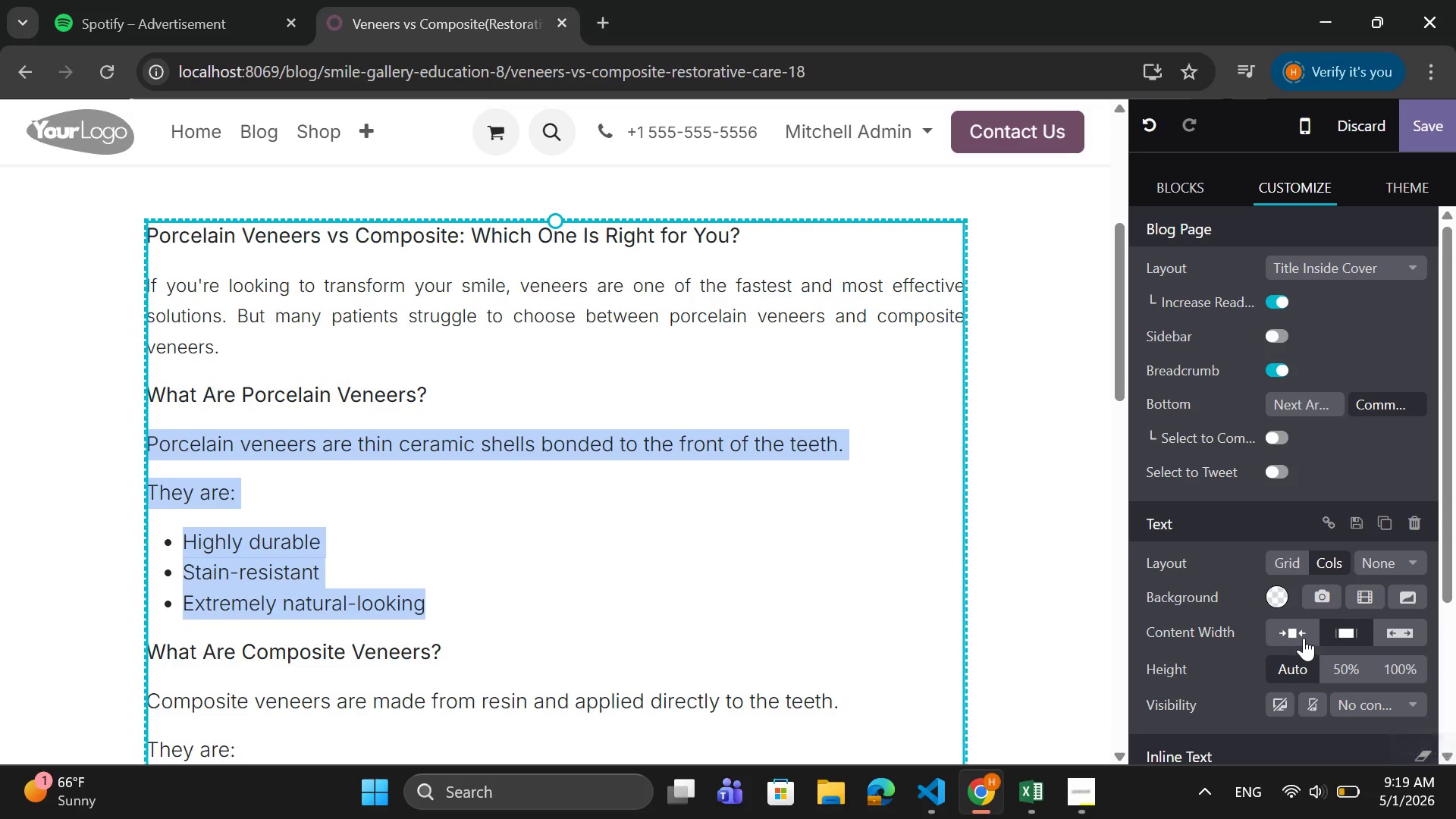 
scroll: coordinate [1285, 623], scroll_direction: down, amount: 2.0
 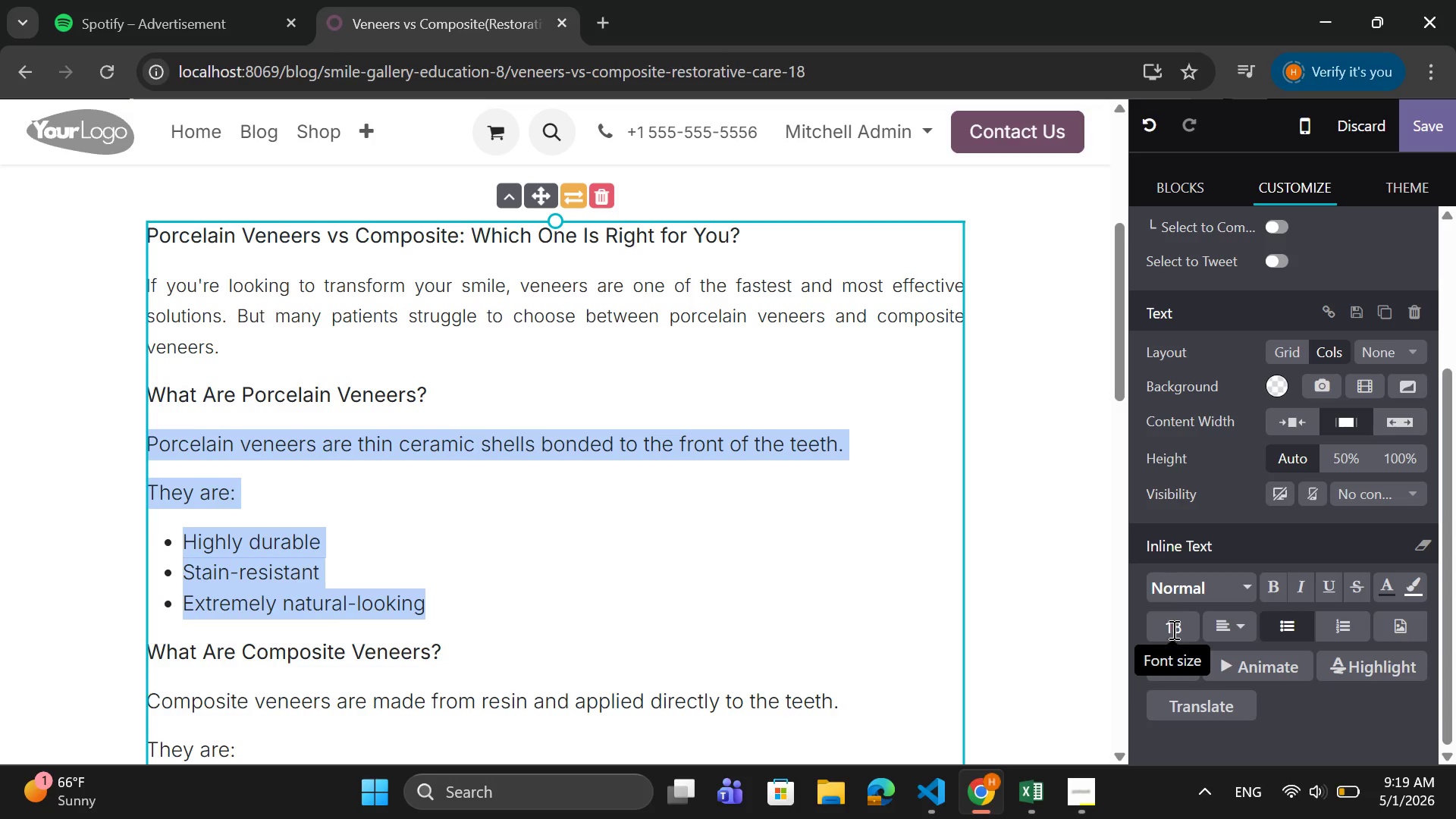 
left_click([1172, 629])
 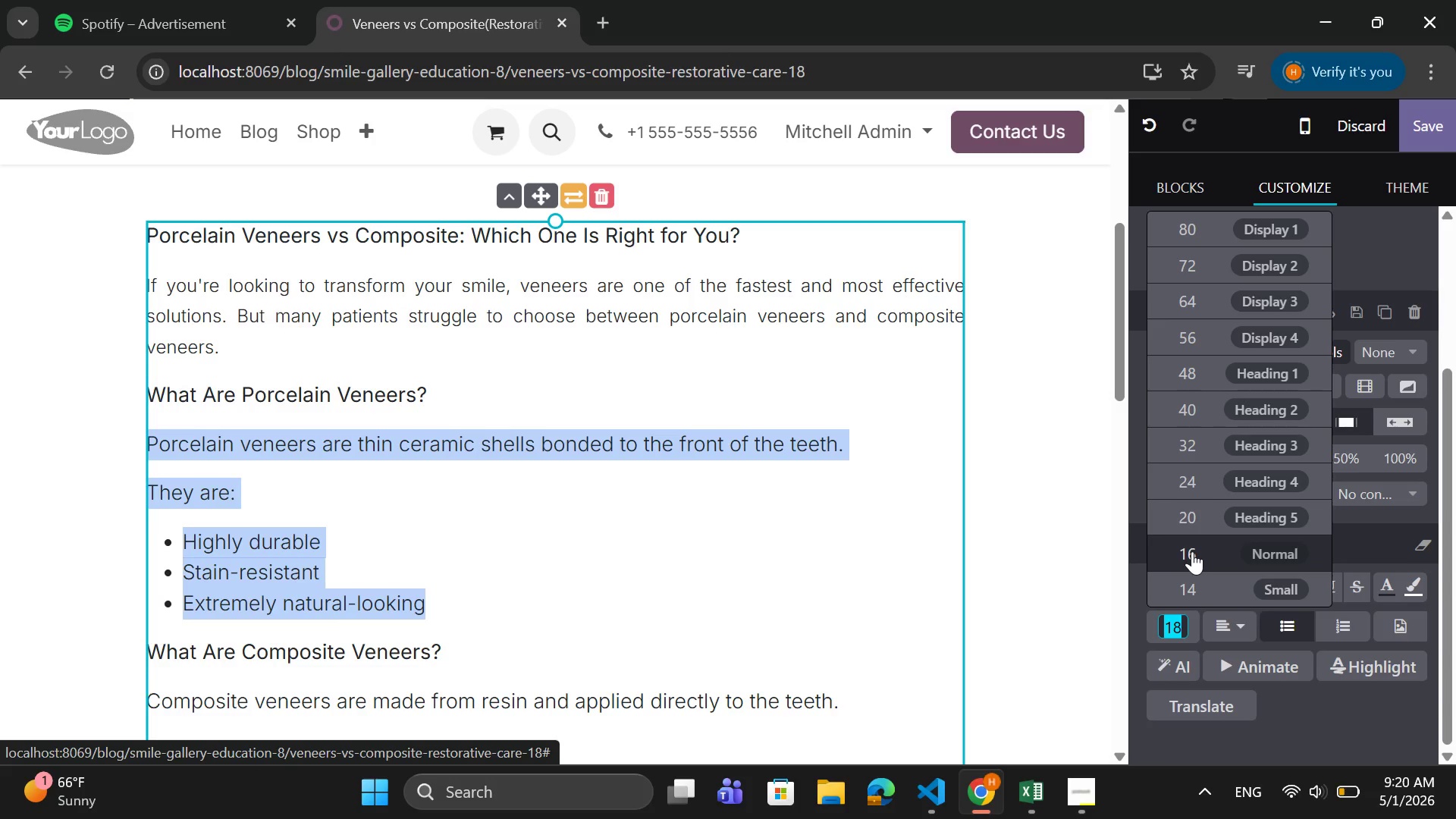 
left_click([1192, 551])
 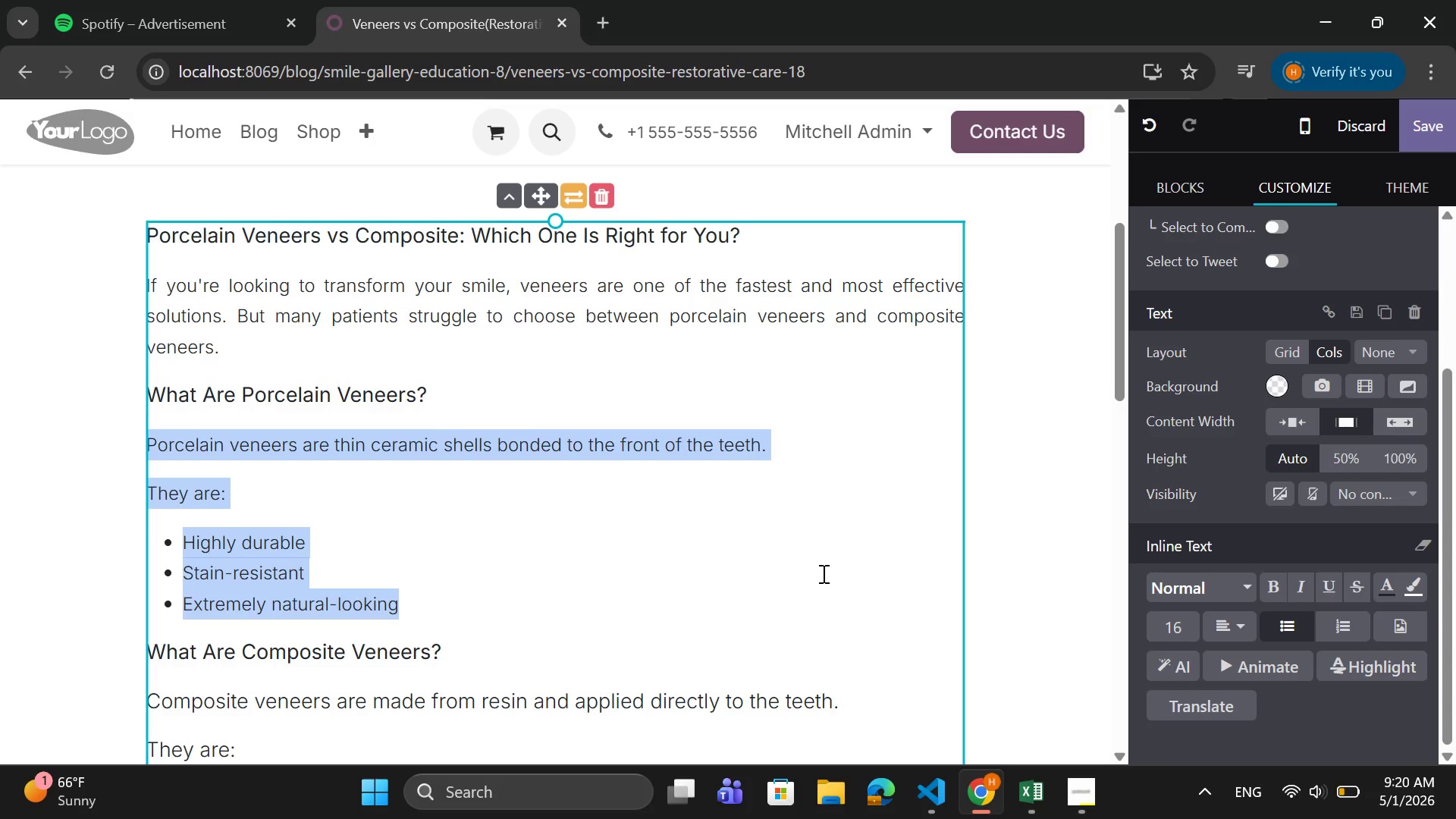 
scroll: coordinate [770, 590], scroll_direction: down, amount: 2.0
 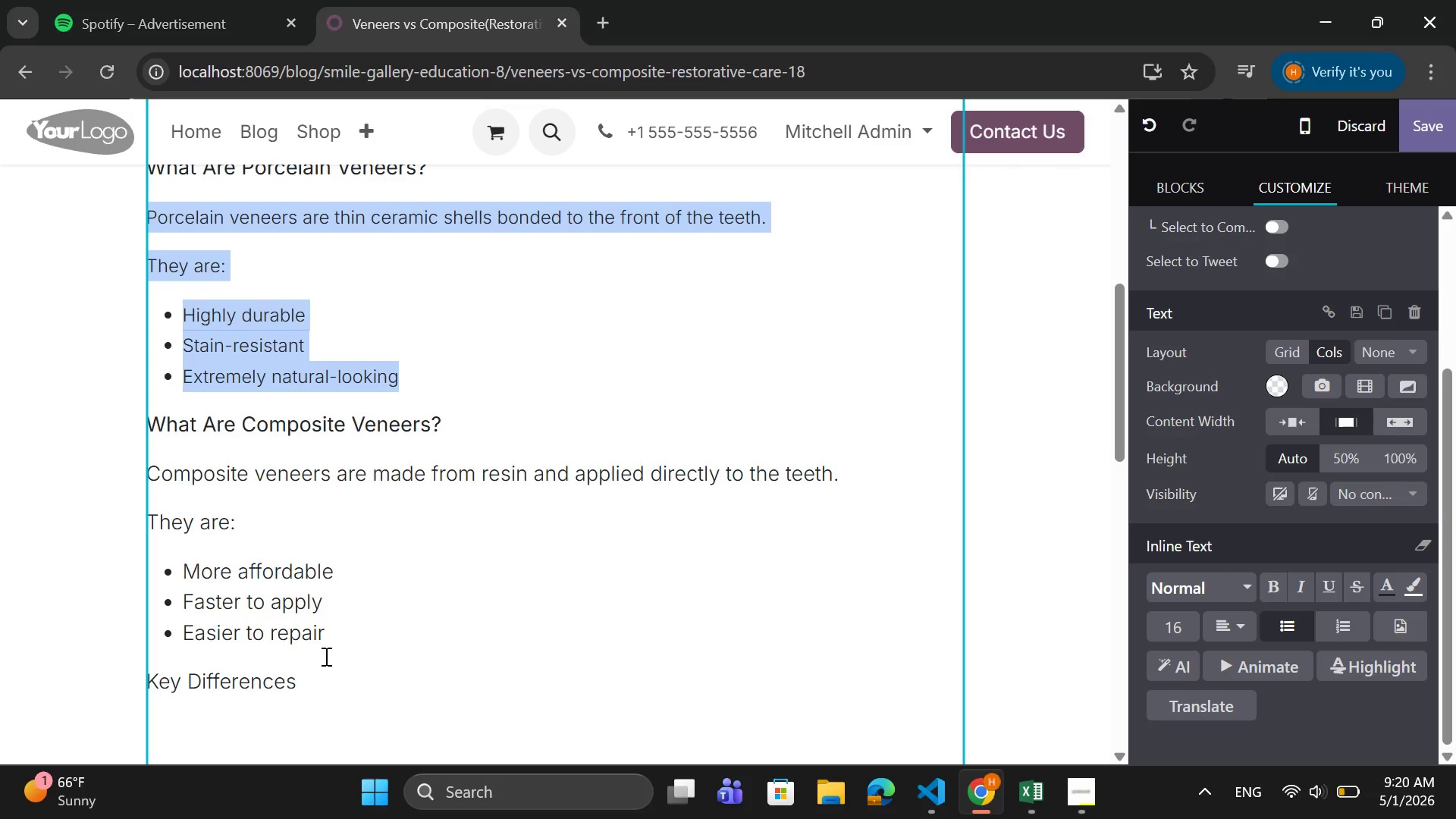 
left_click_drag(start_coordinate=[342, 638], to_coordinate=[150, 477])
 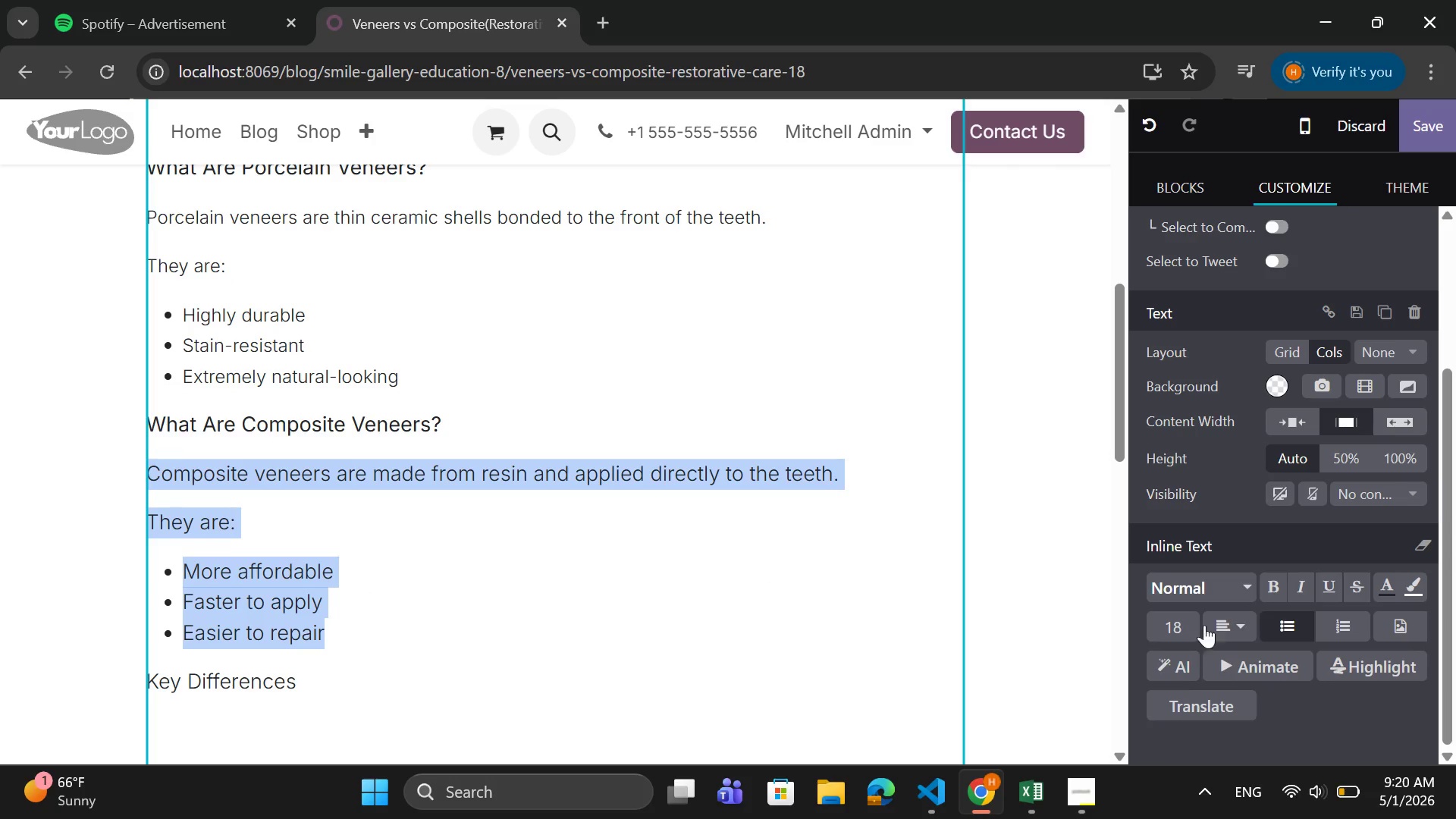 
left_click([1181, 620])
 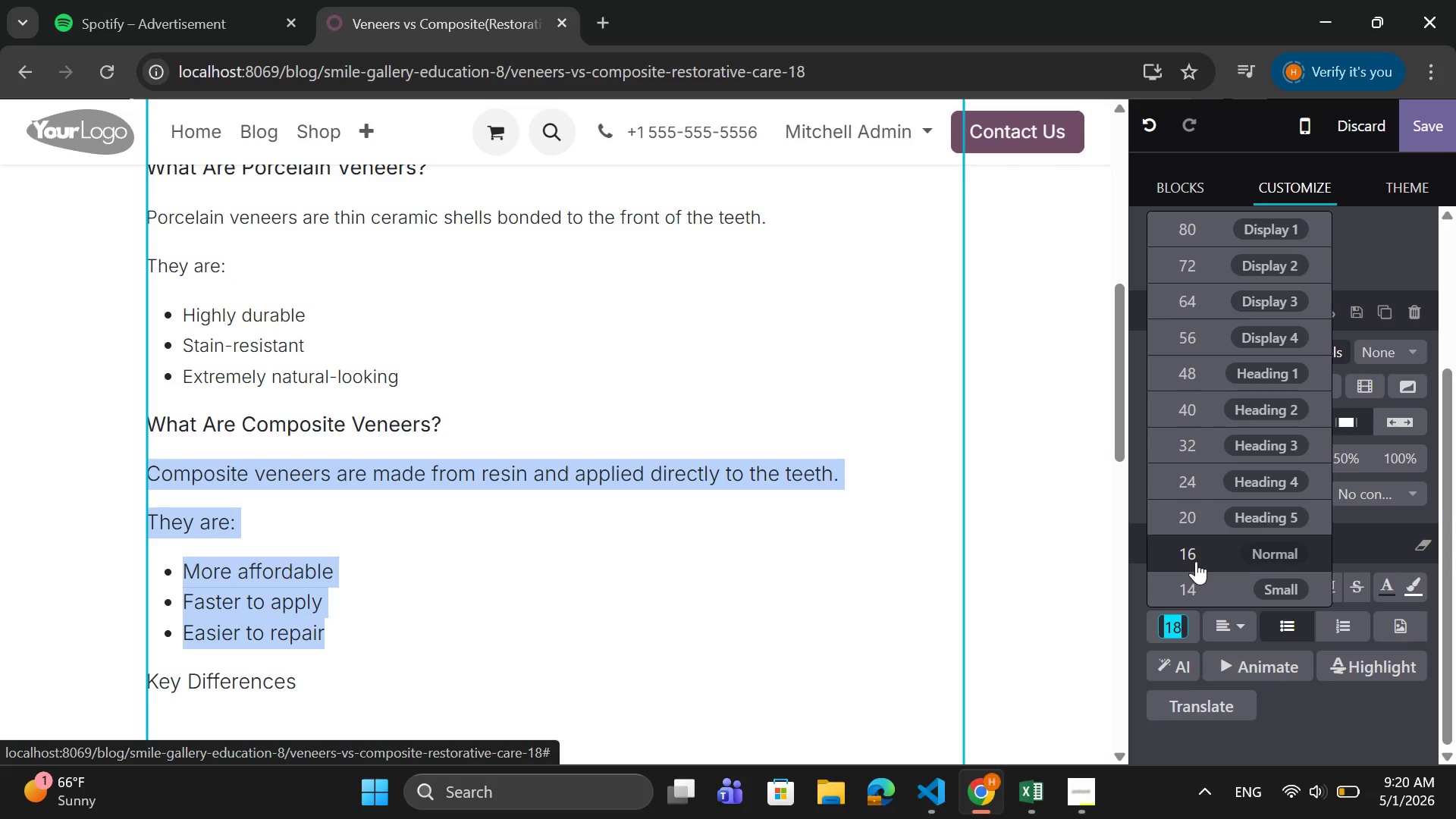 
wait(9.05)
 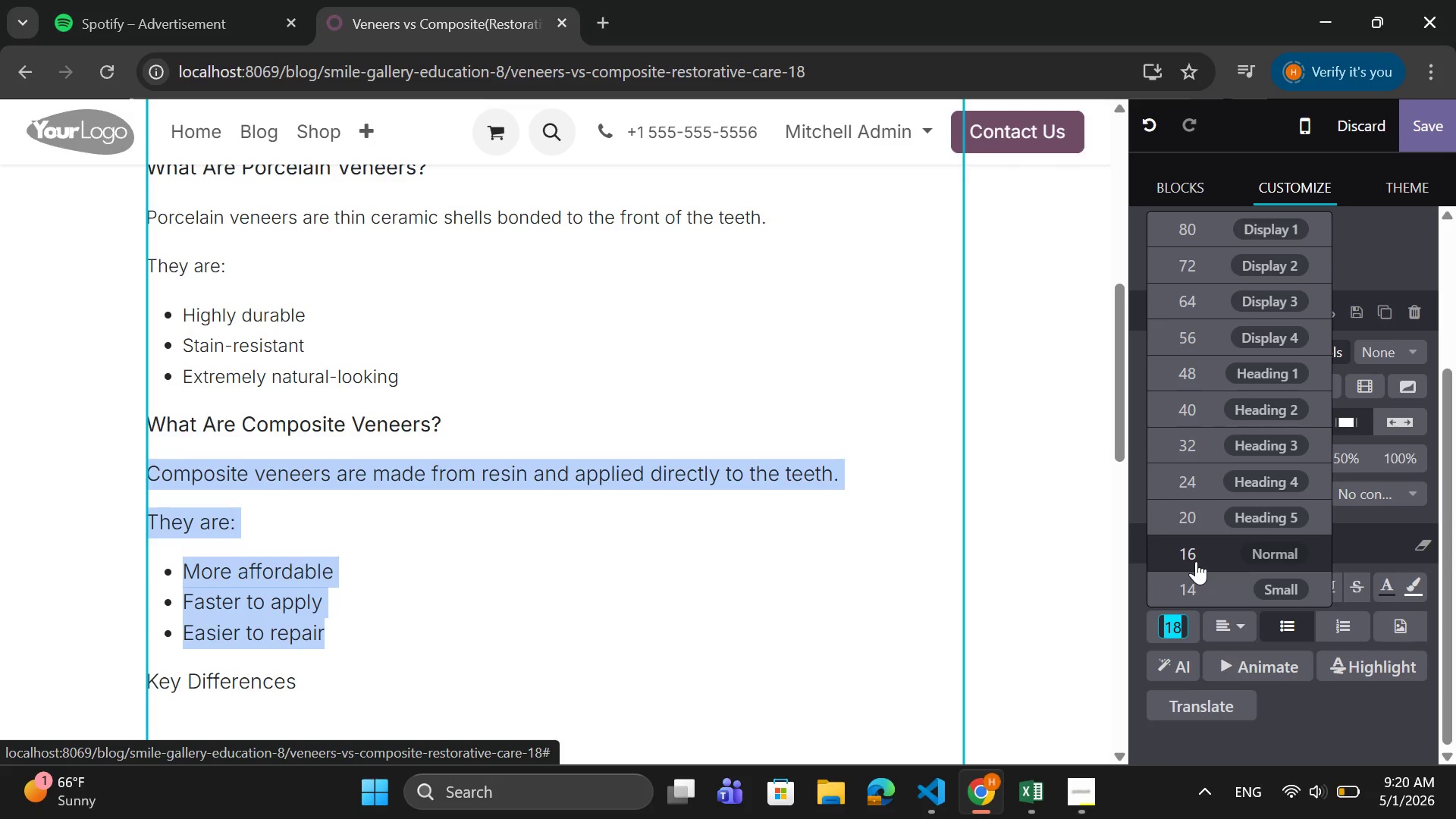 
left_click([1196, 561])
 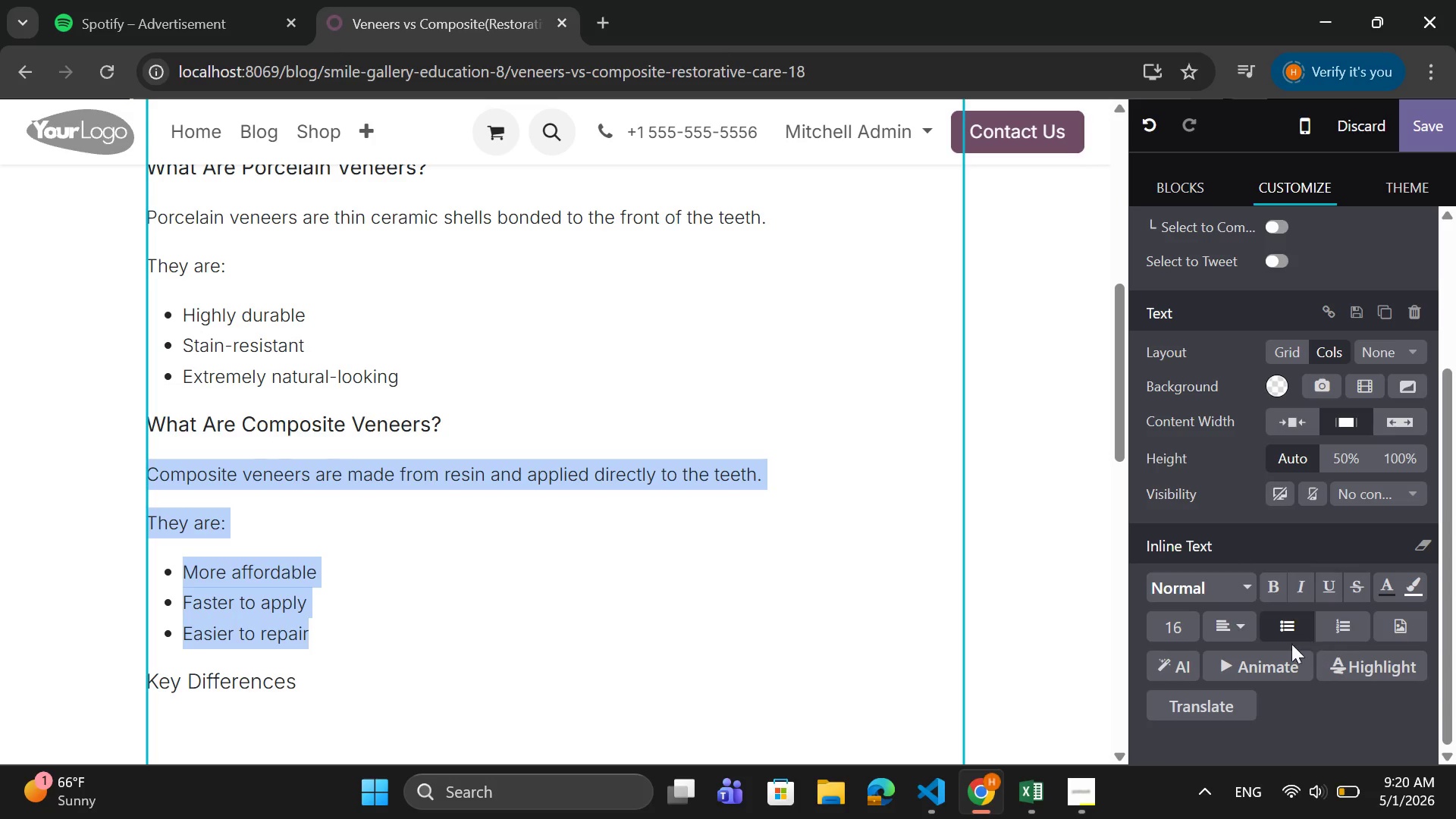 
left_click([1240, 627])
 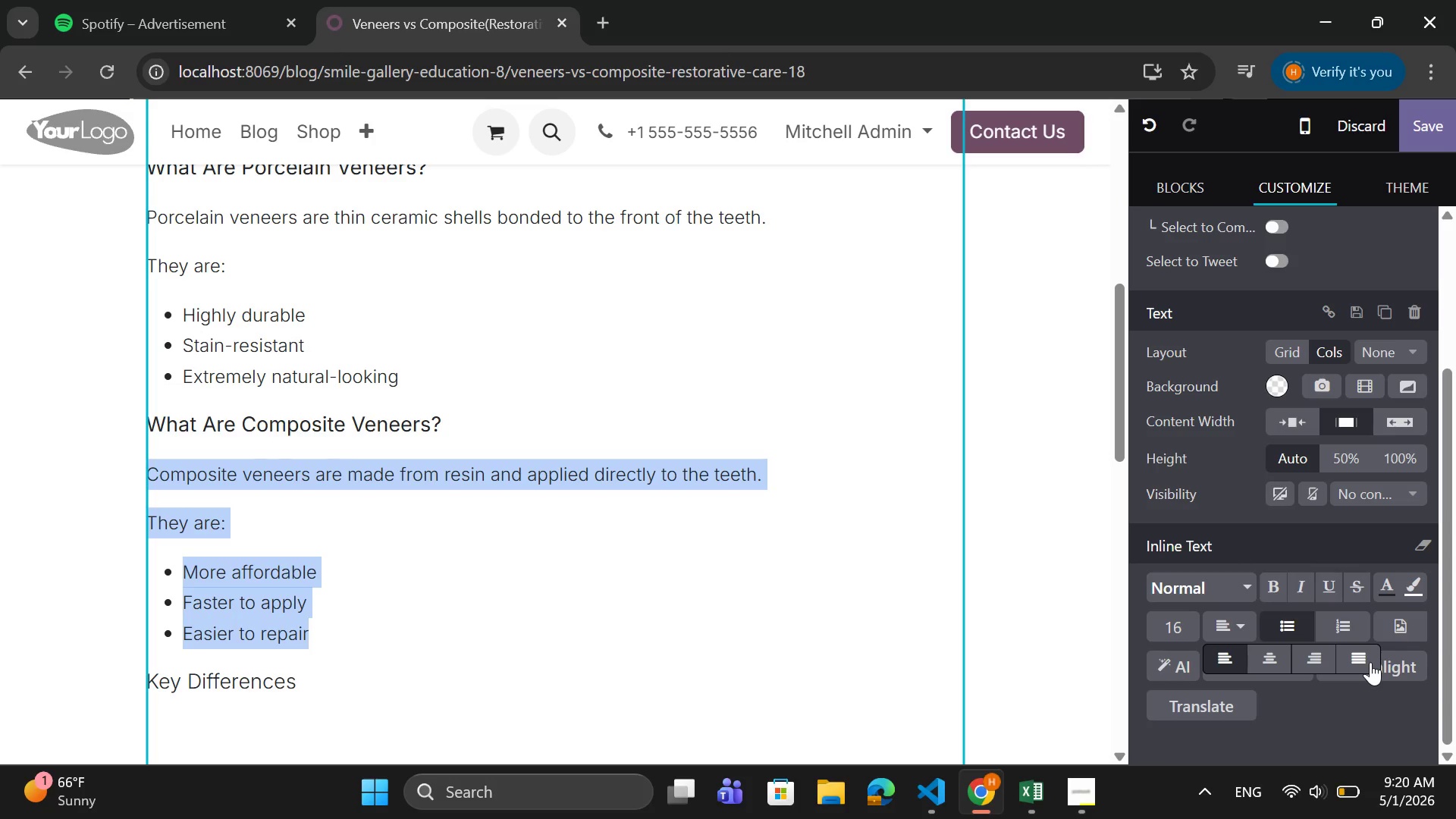 
left_click([1369, 661])
 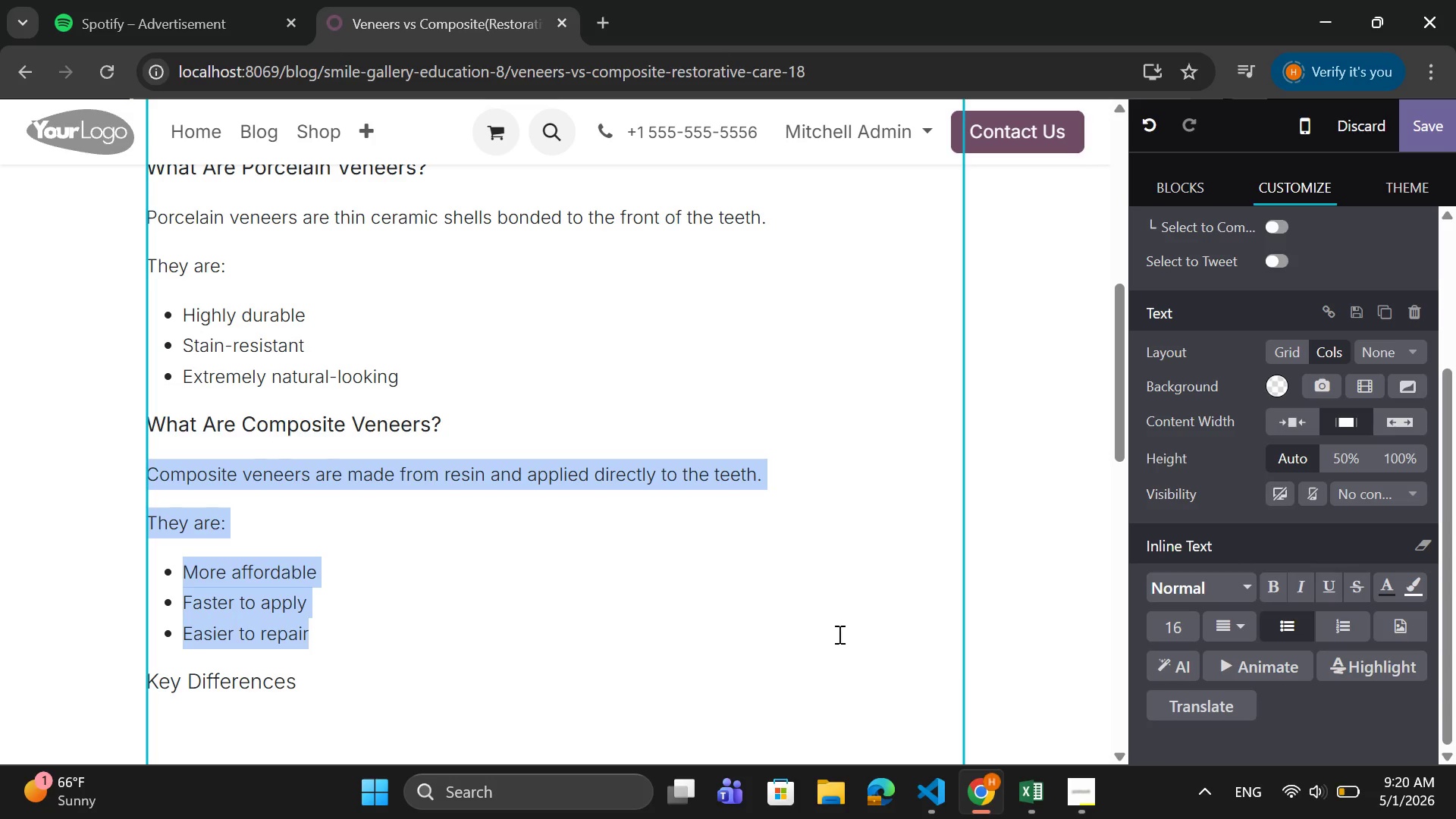 
scroll: coordinate [791, 622], scroll_direction: down, amount: 1.0
 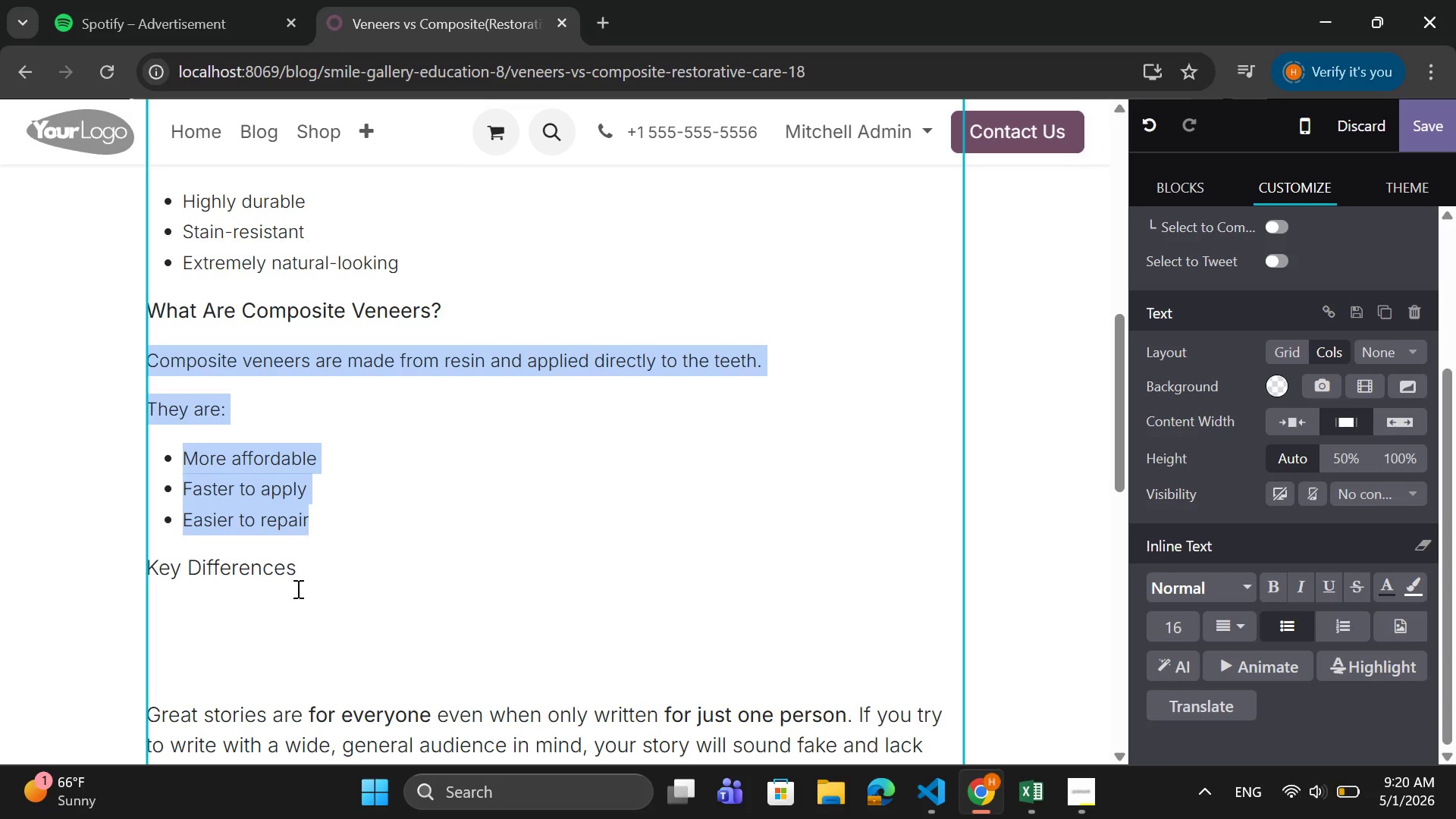 
left_click_drag(start_coordinate=[263, 668], to_coordinate=[176, 604])
 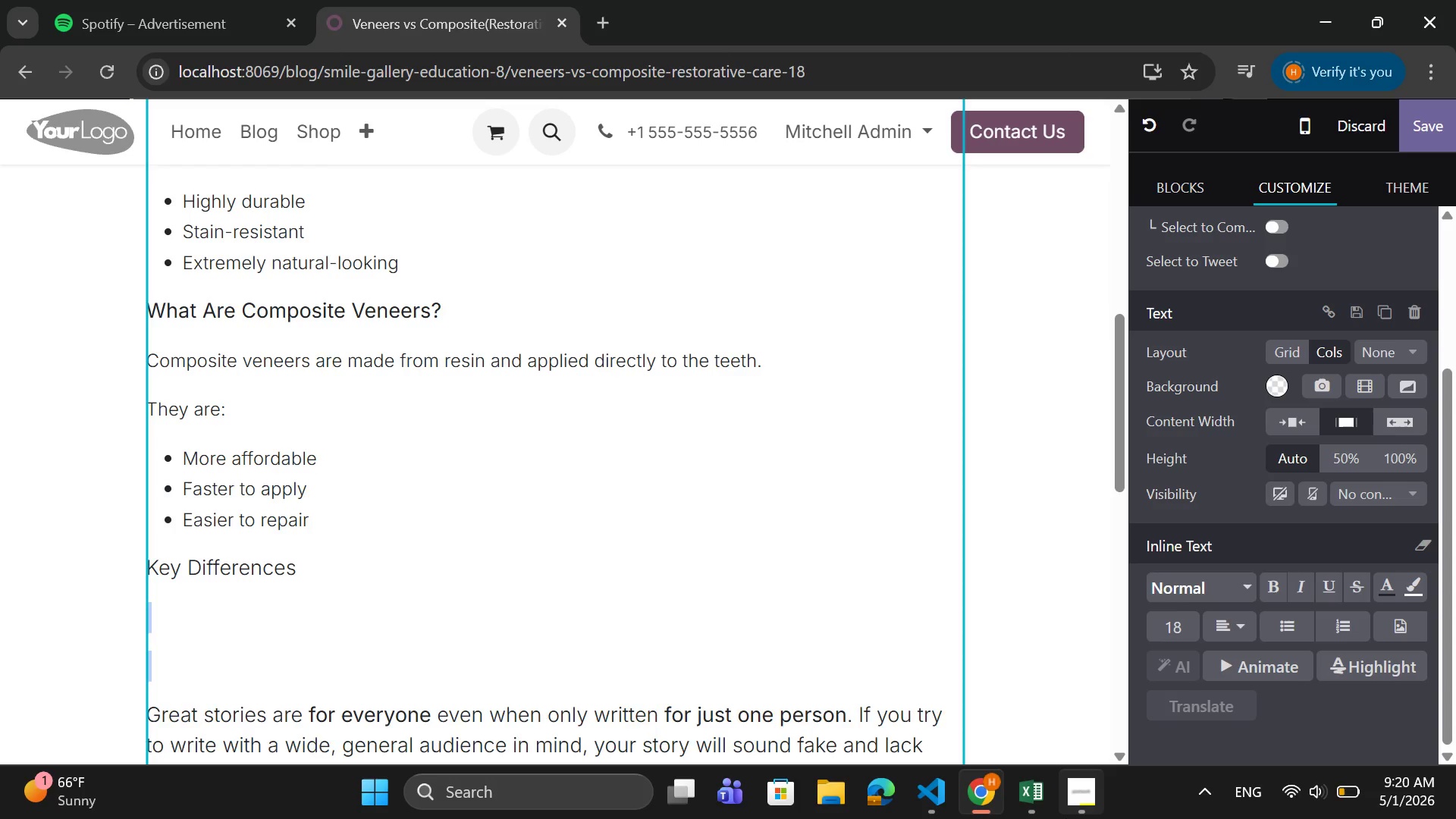 
key(Backspace)
 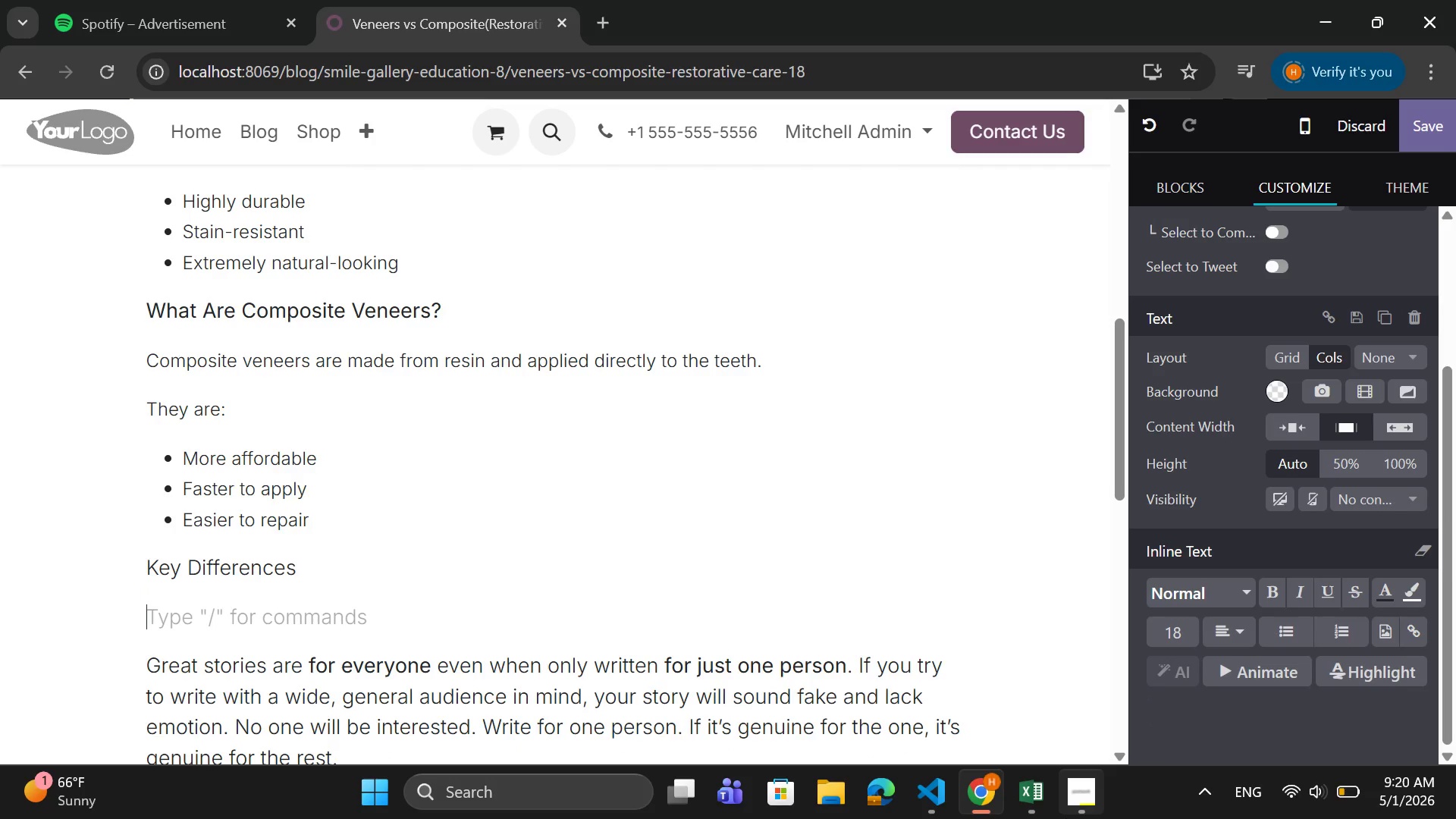 
key(Backspace)
 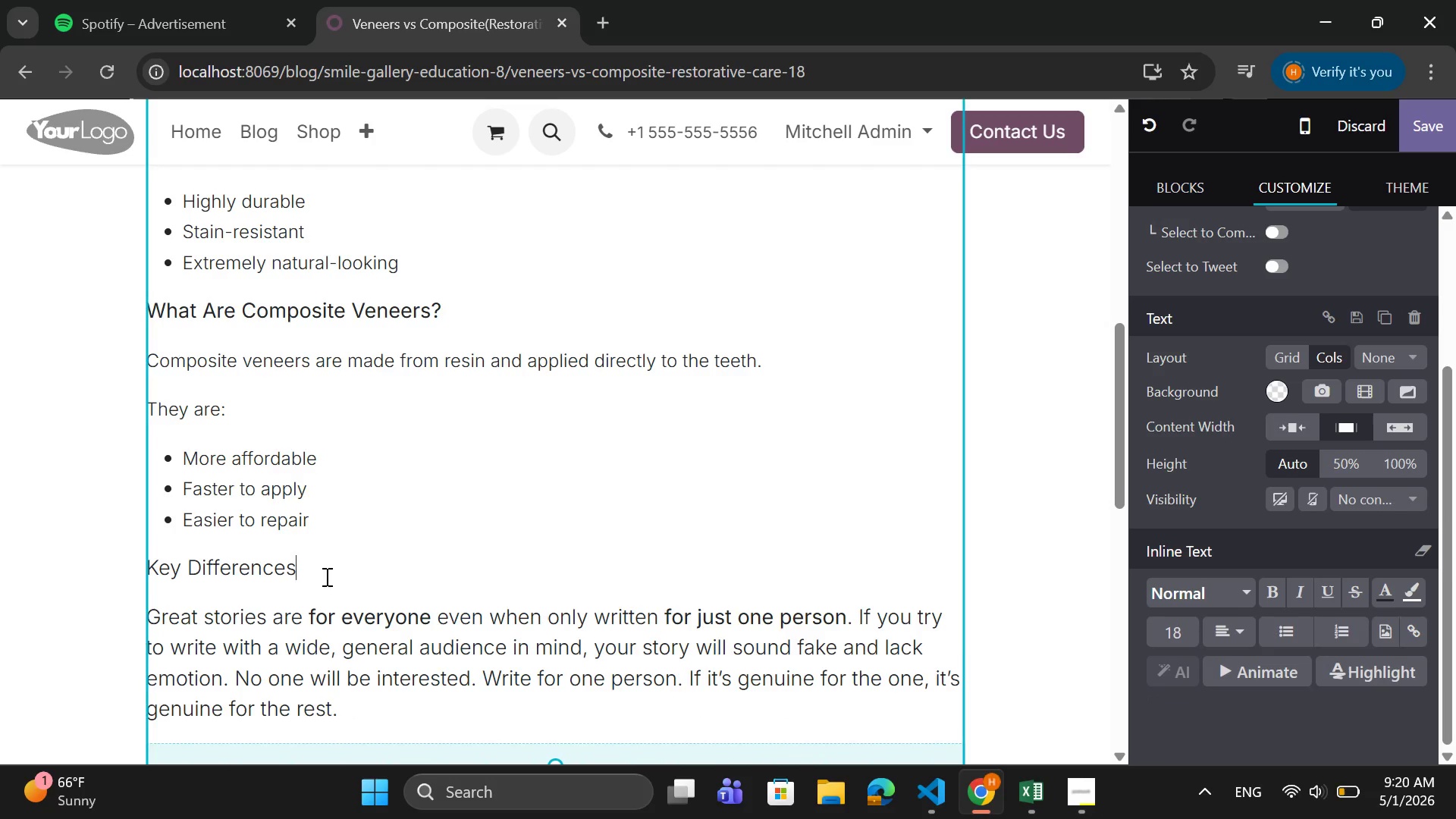 
left_click_drag(start_coordinate=[293, 566], to_coordinate=[143, 583])
 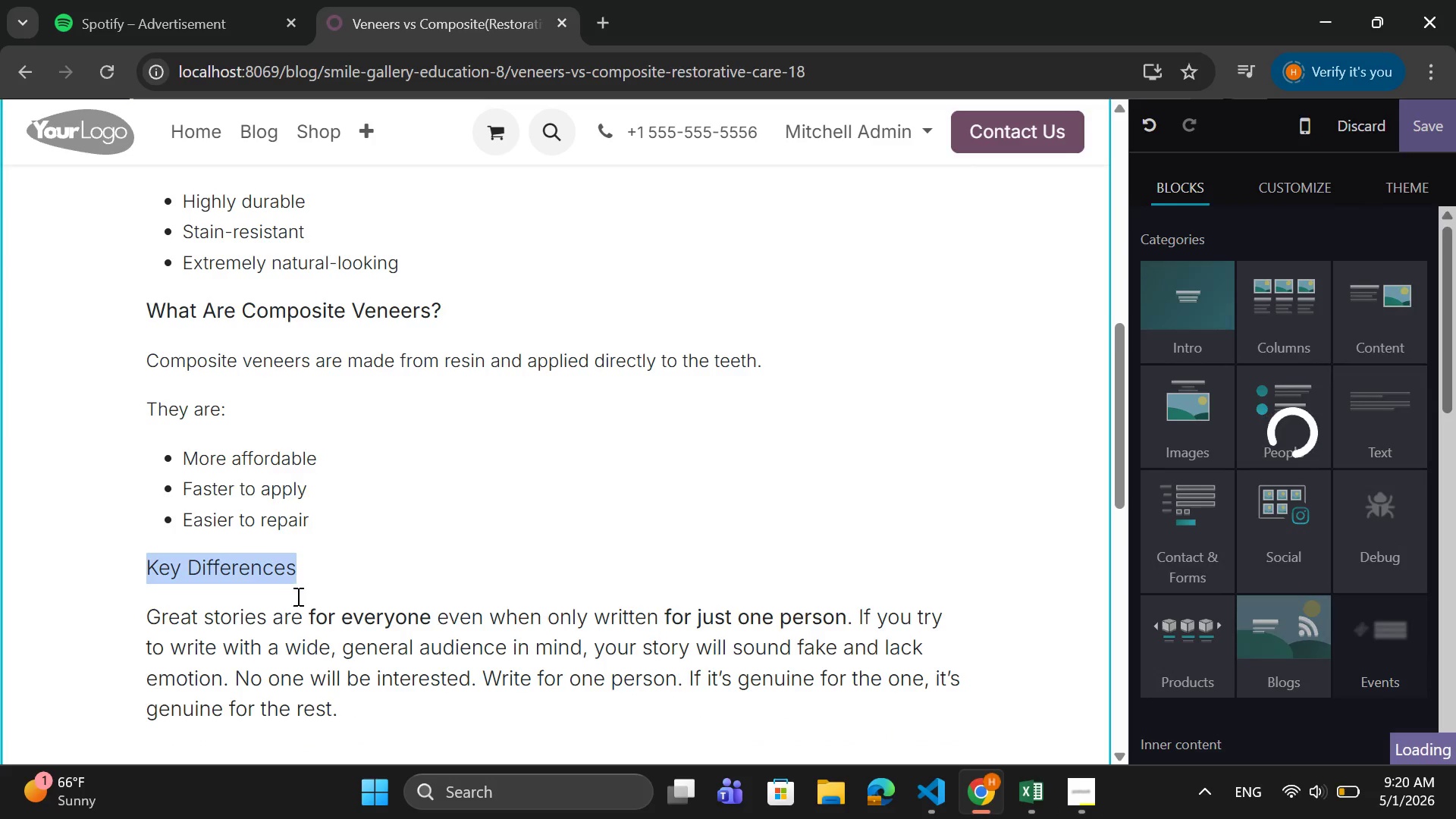 
left_click([301, 571])
 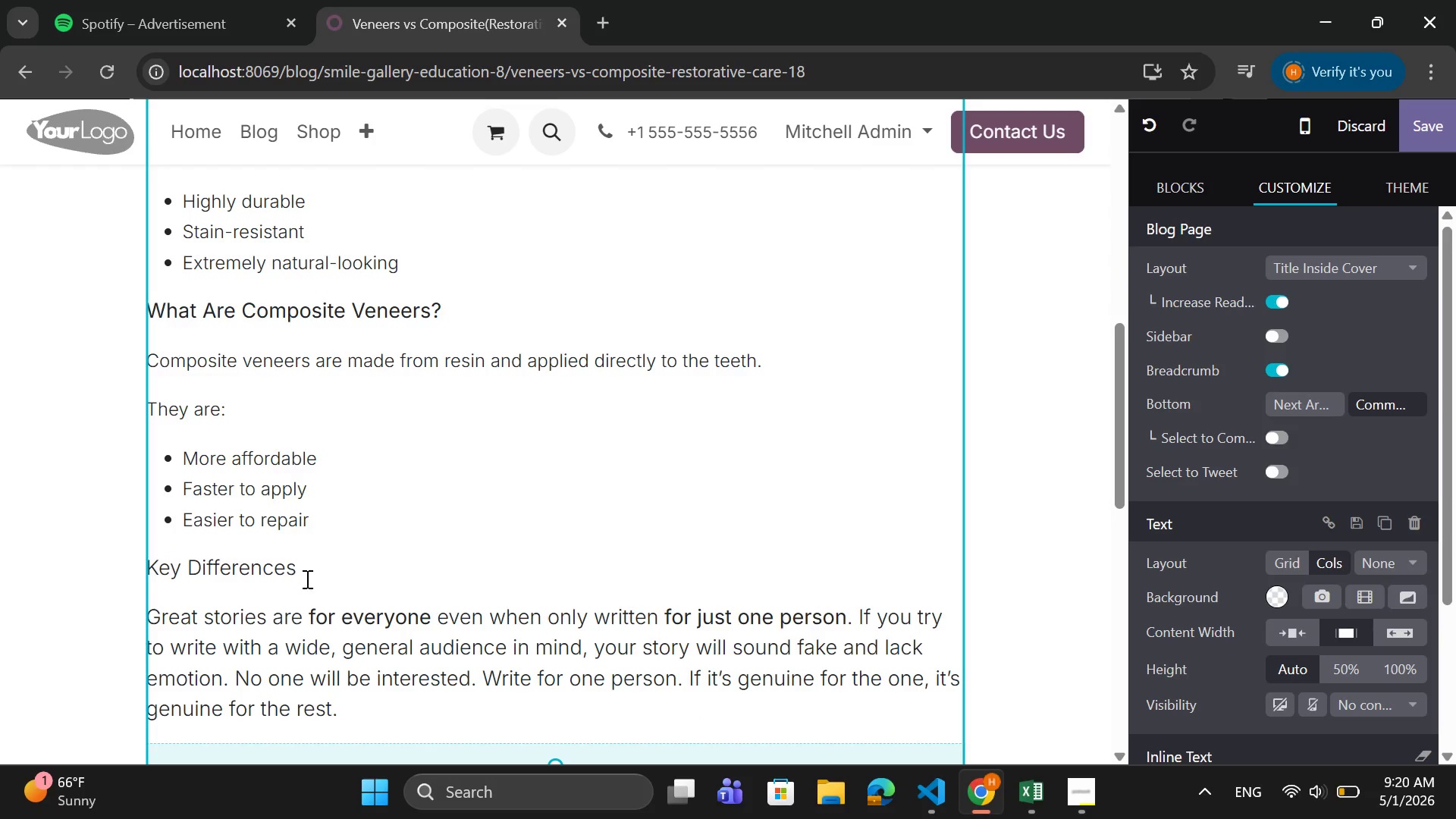 
left_click_drag(start_coordinate=[303, 571], to_coordinate=[151, 569])
 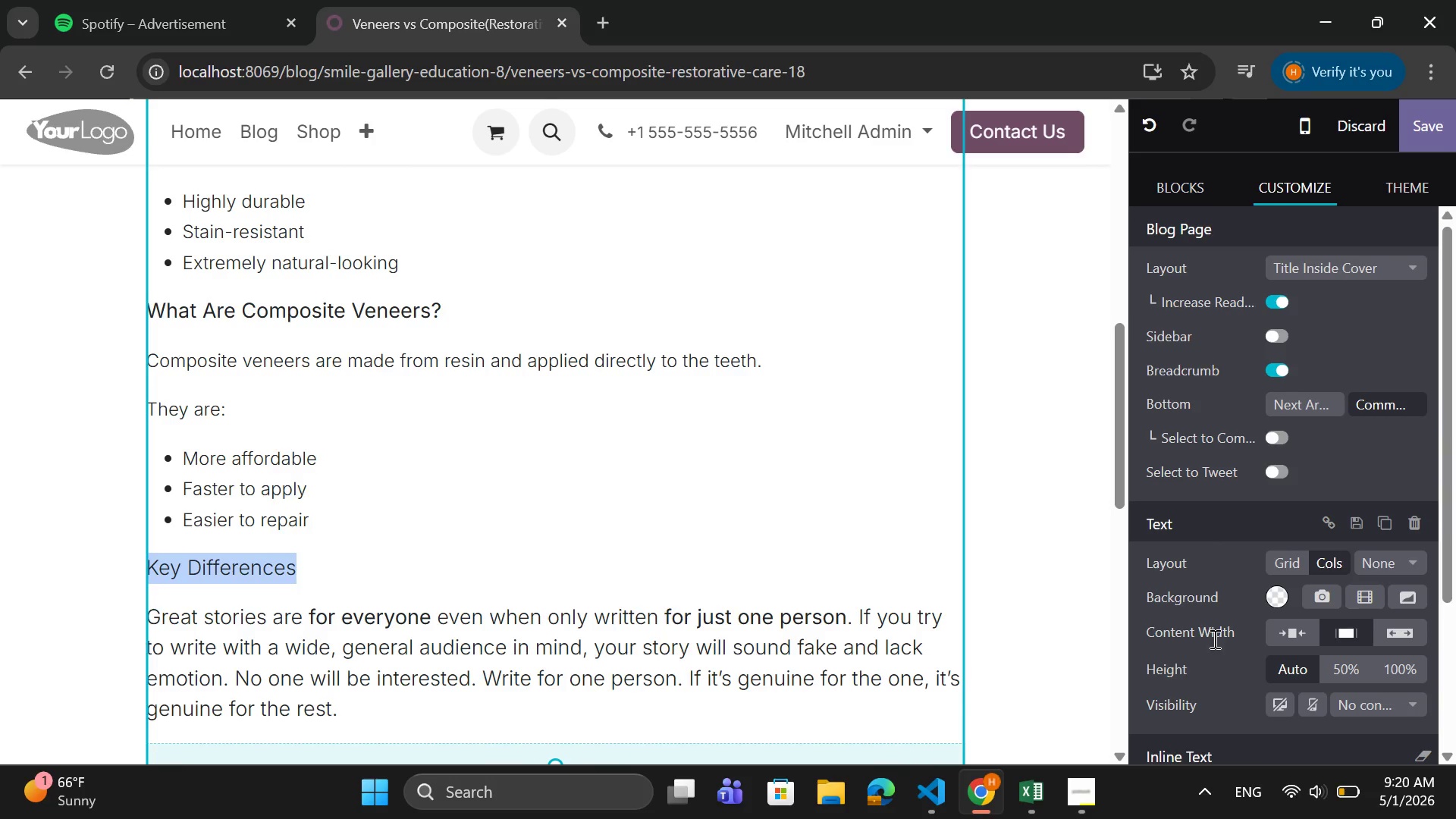 
mouse_move([1262, 639])
 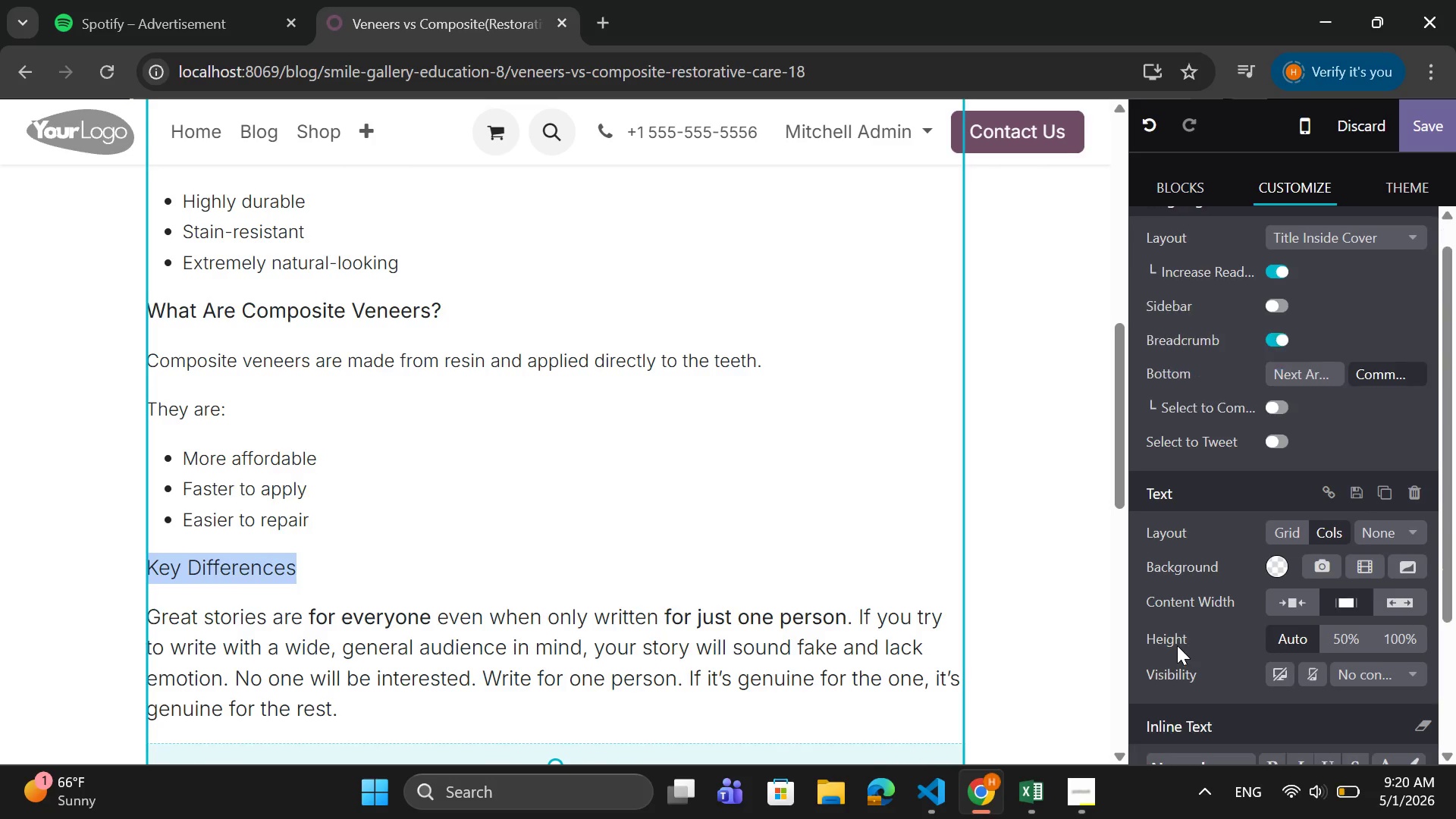 
scroll: coordinate [1177, 645], scroll_direction: down, amount: 3.0
 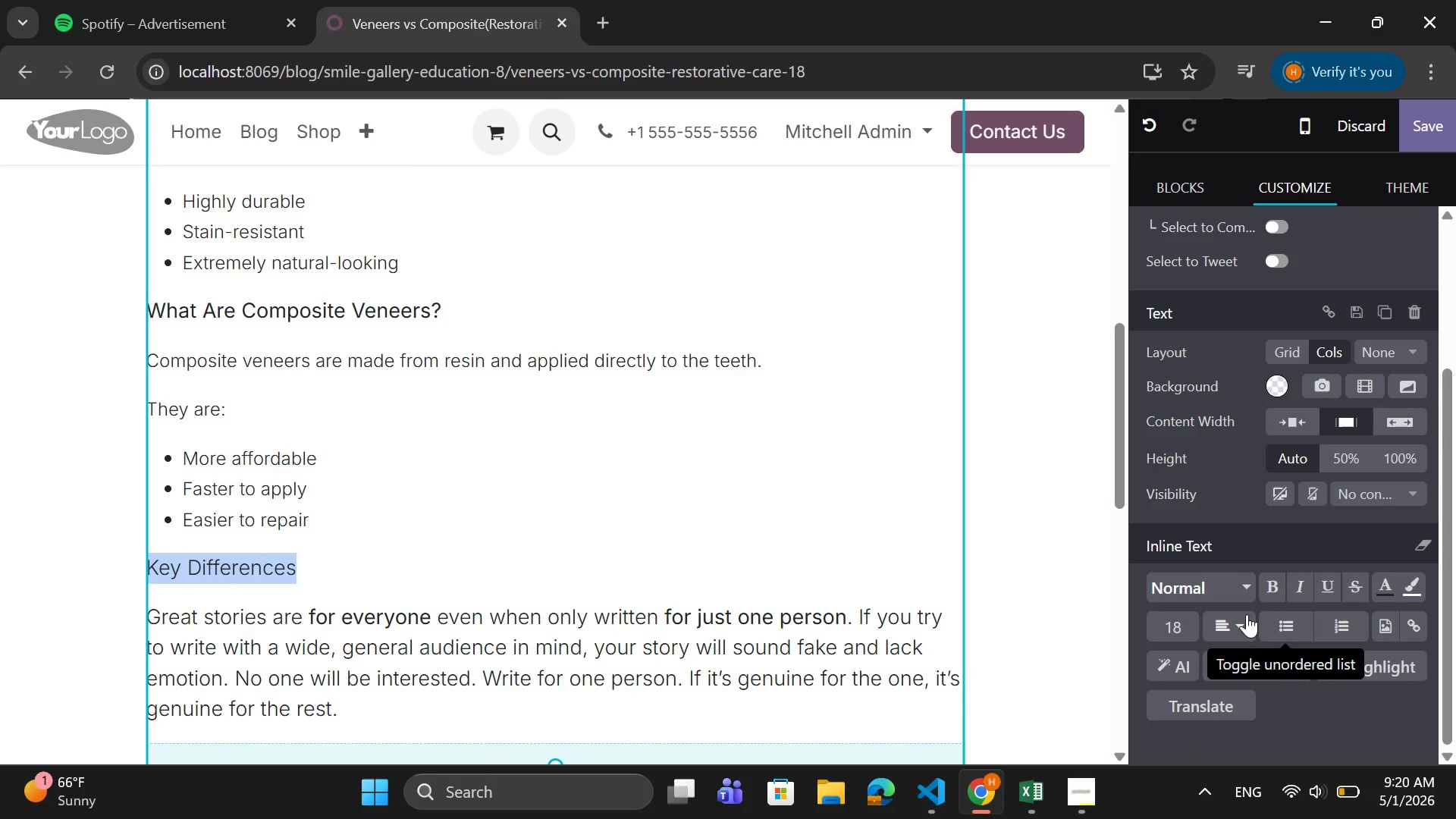 
left_click([1244, 635])
 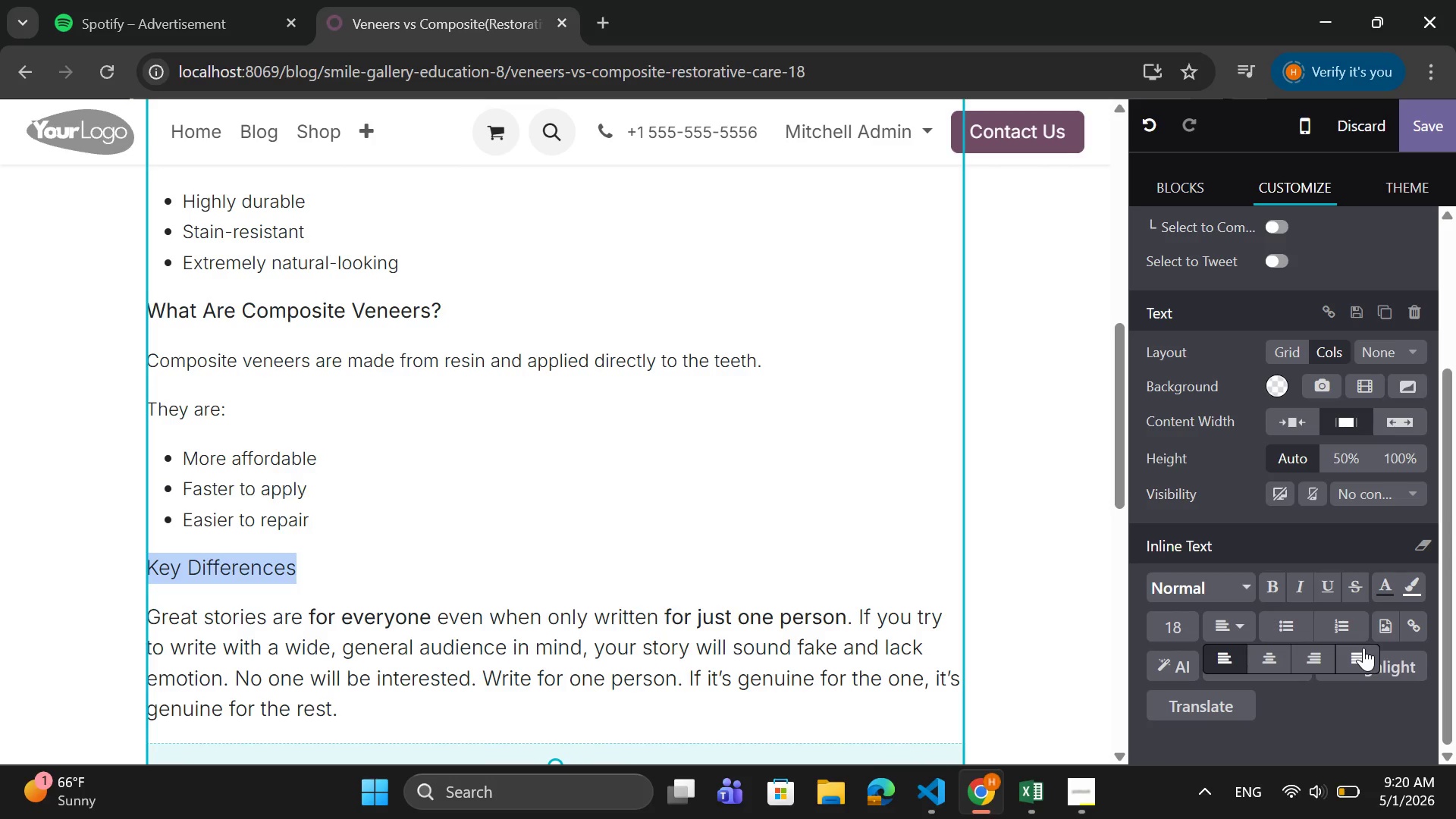 
left_click([1363, 652])
 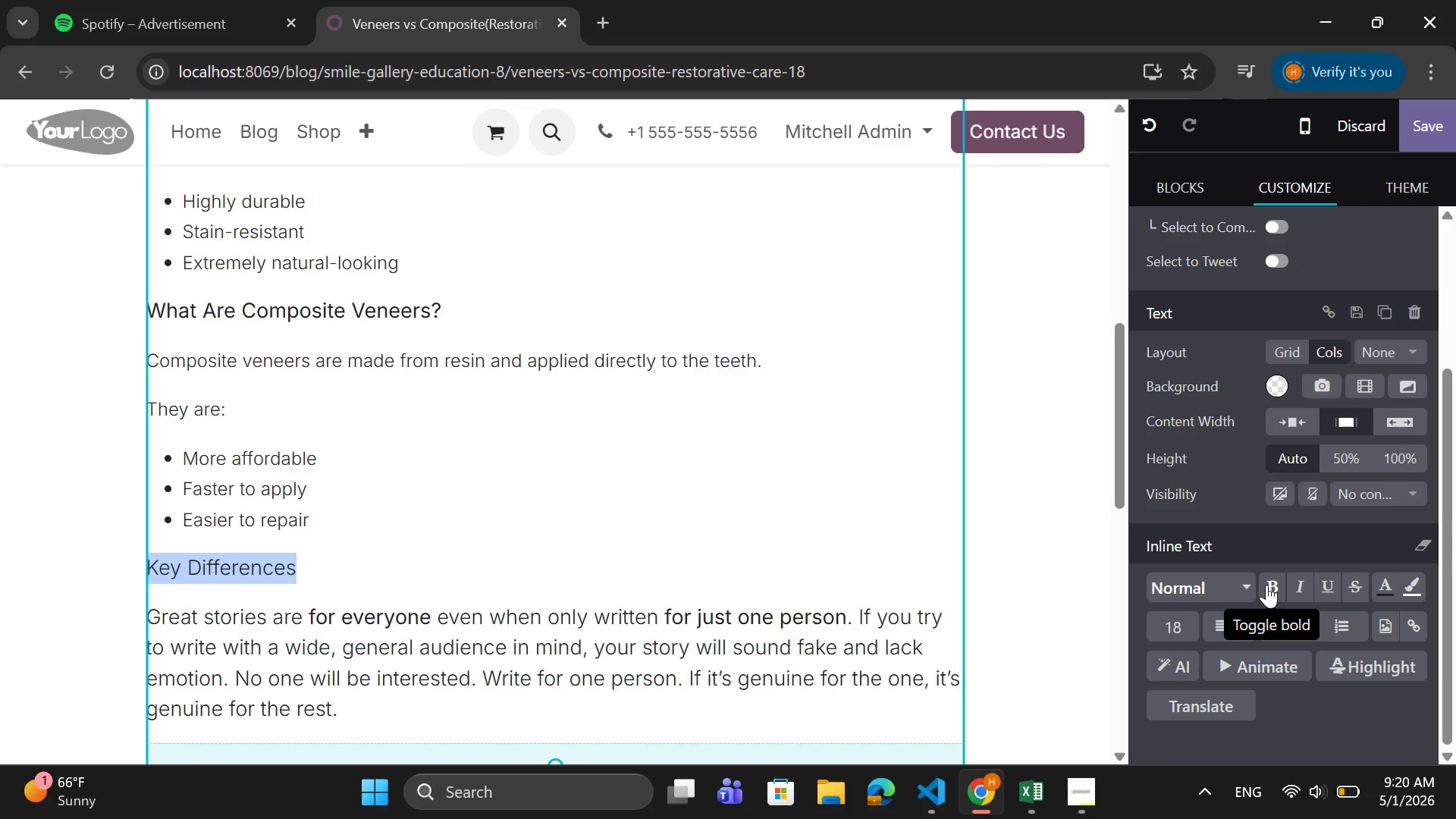 
left_click([1269, 585])
 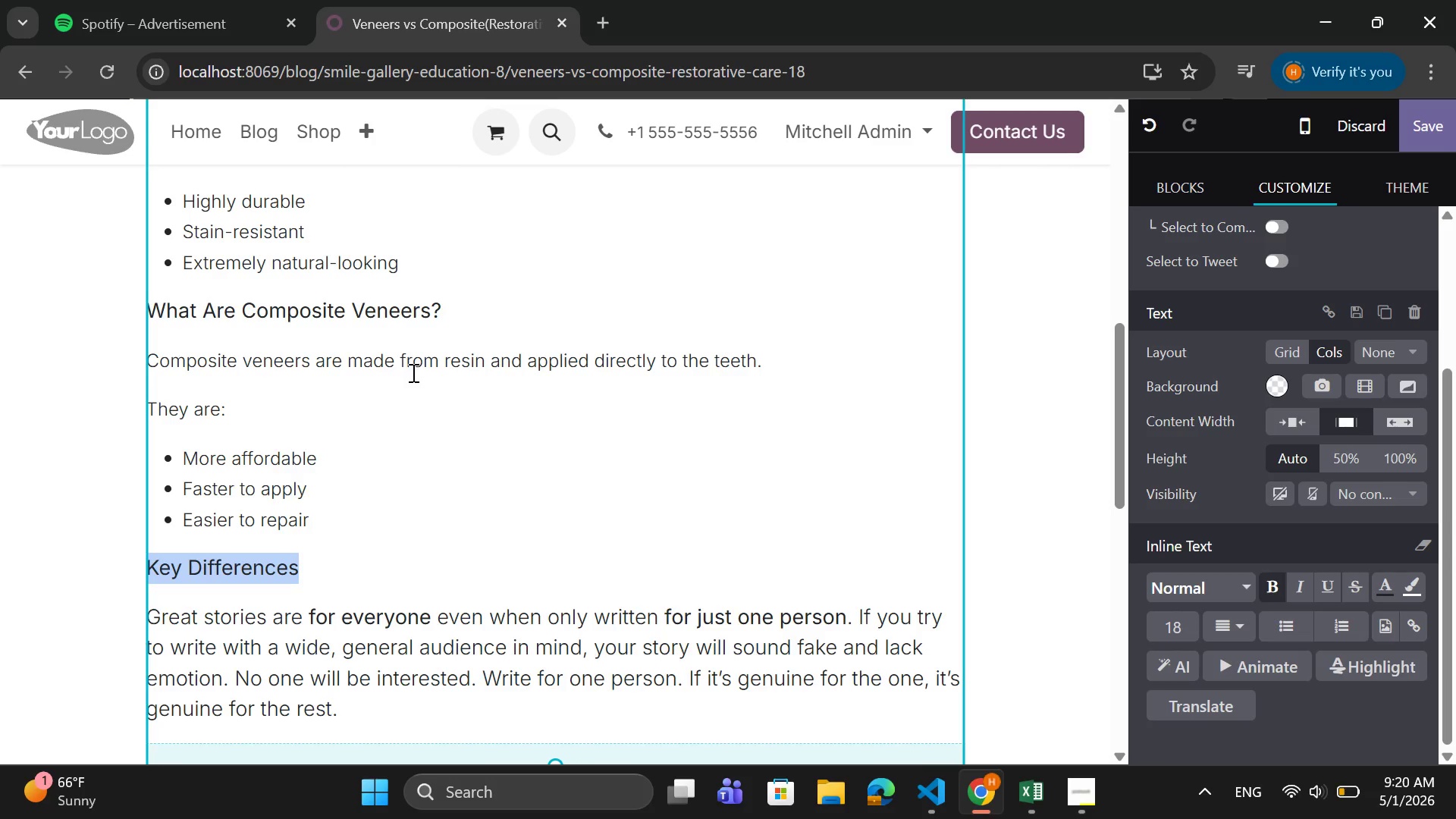 
scroll: coordinate [413, 374], scroll_direction: down, amount: 1.0
 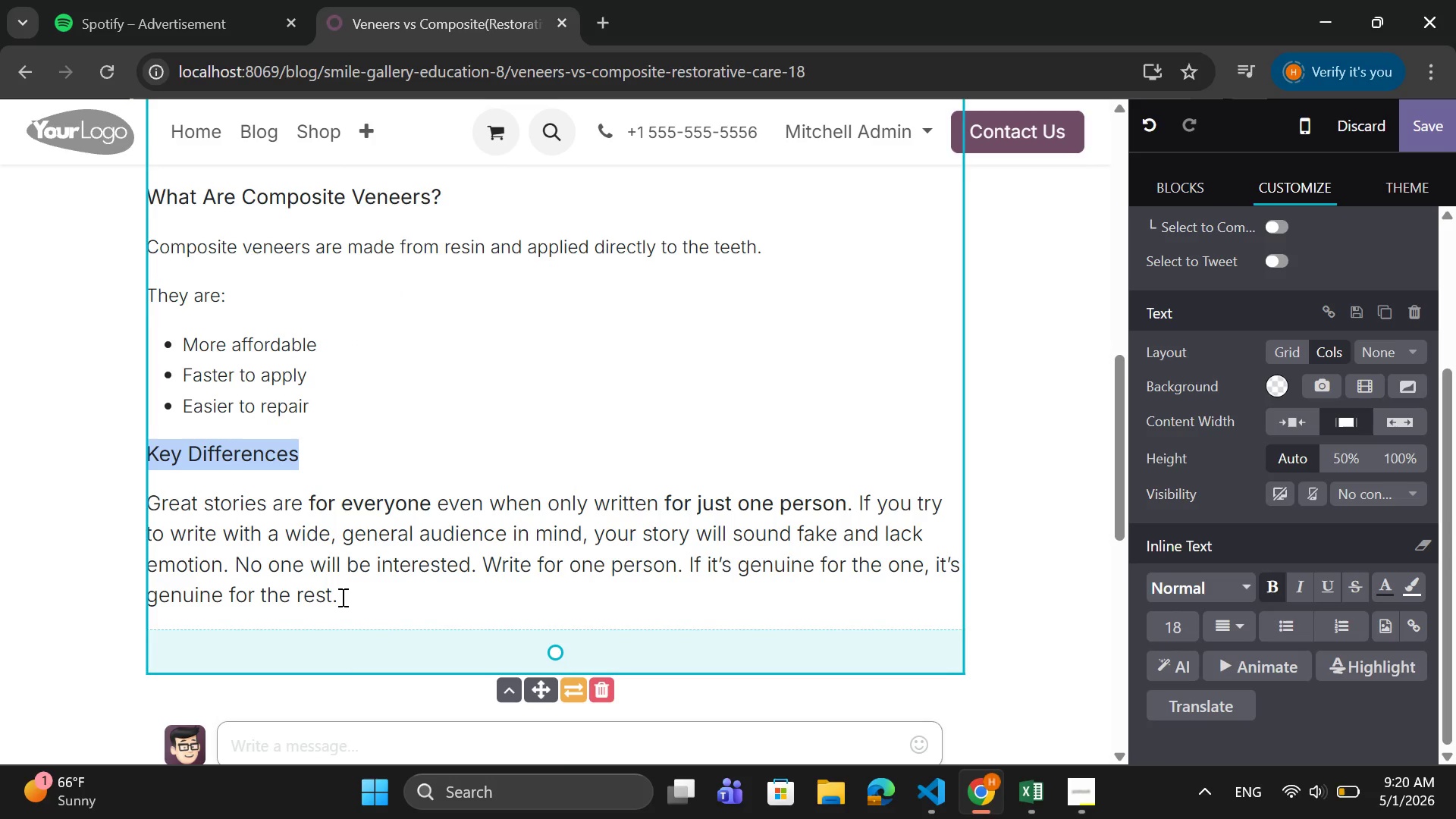 
left_click_drag(start_coordinate=[341, 597], to_coordinate=[141, 513])
 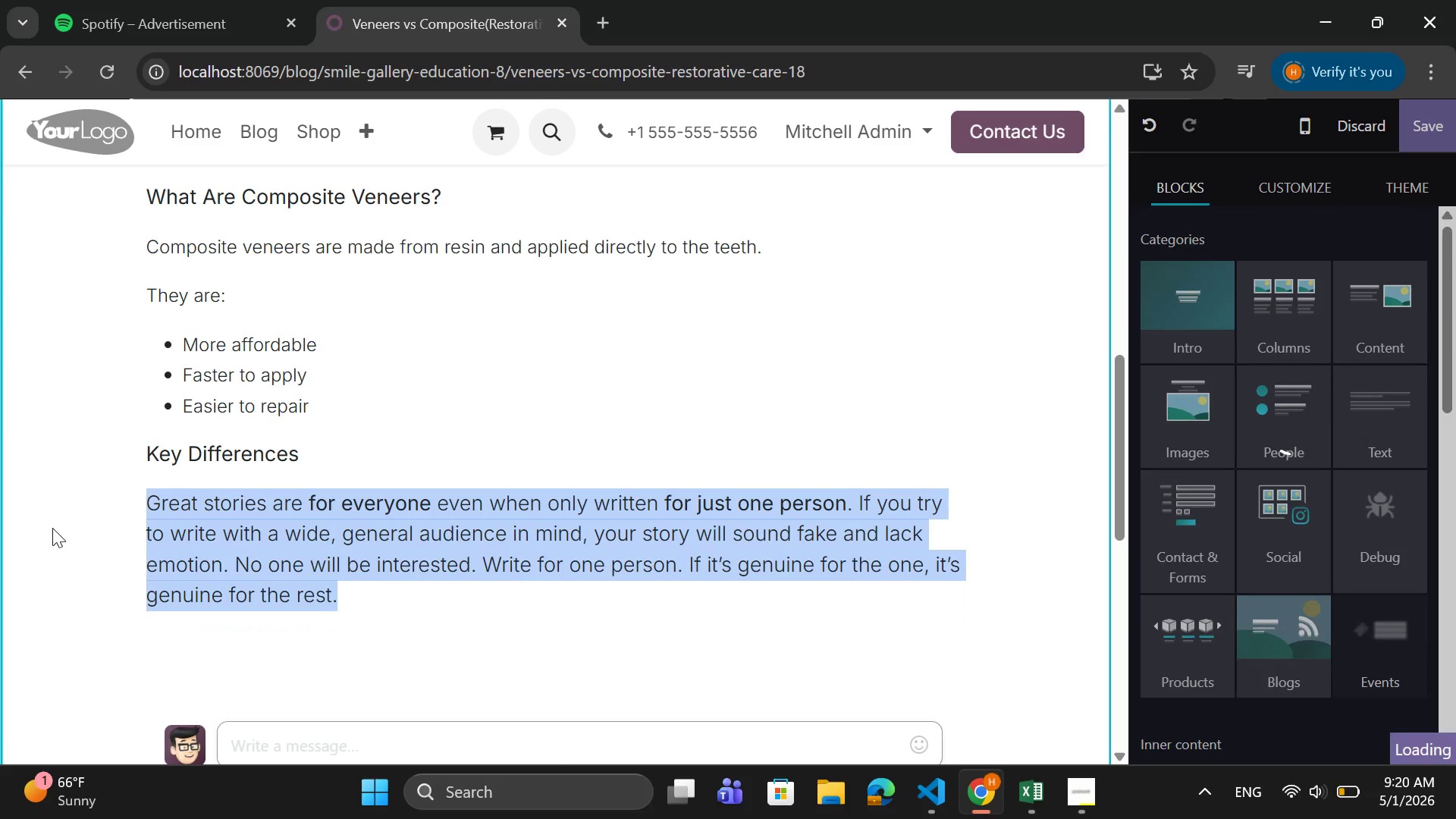 
key(Backspace)
 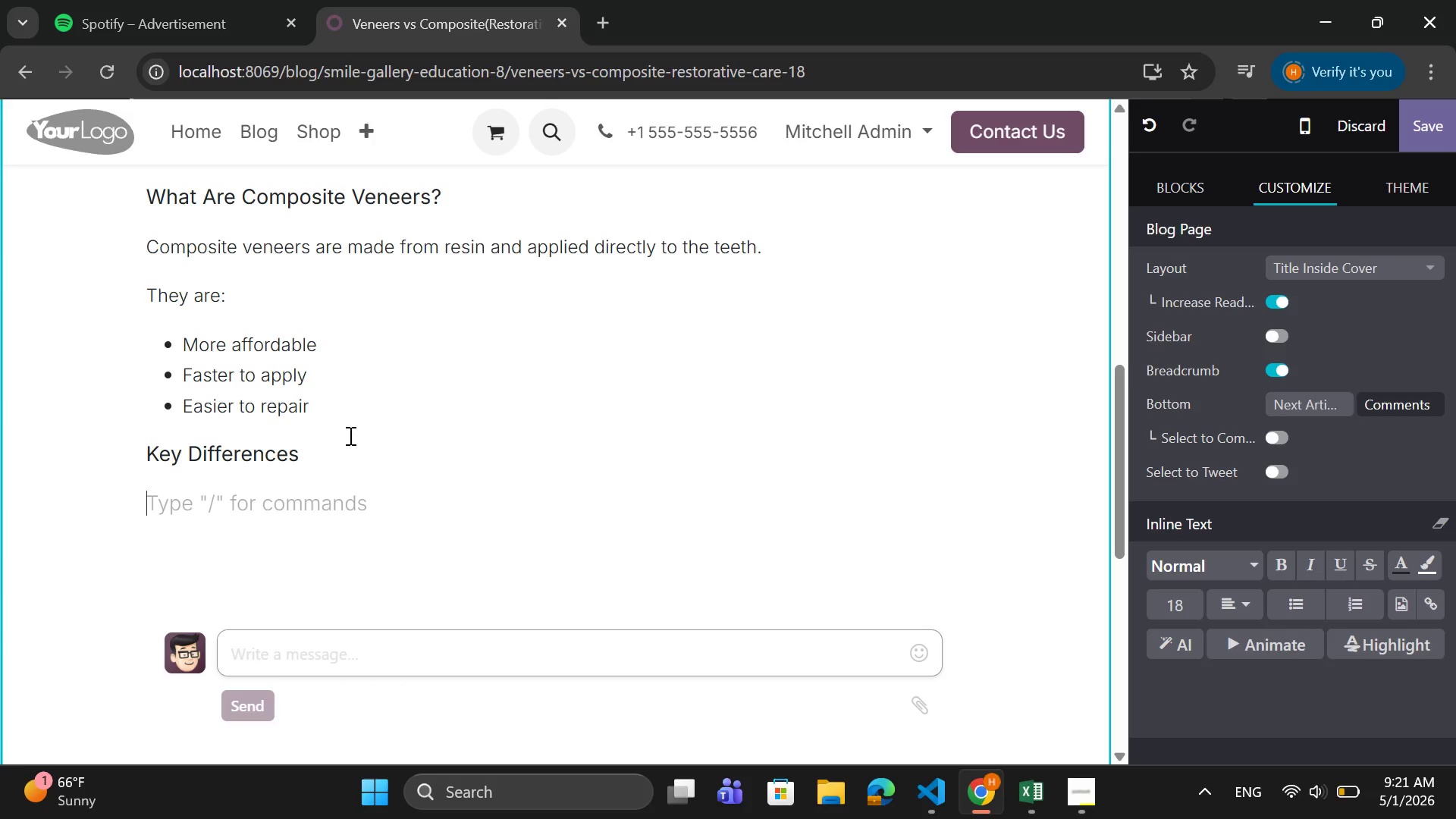 
wait(28.66)
 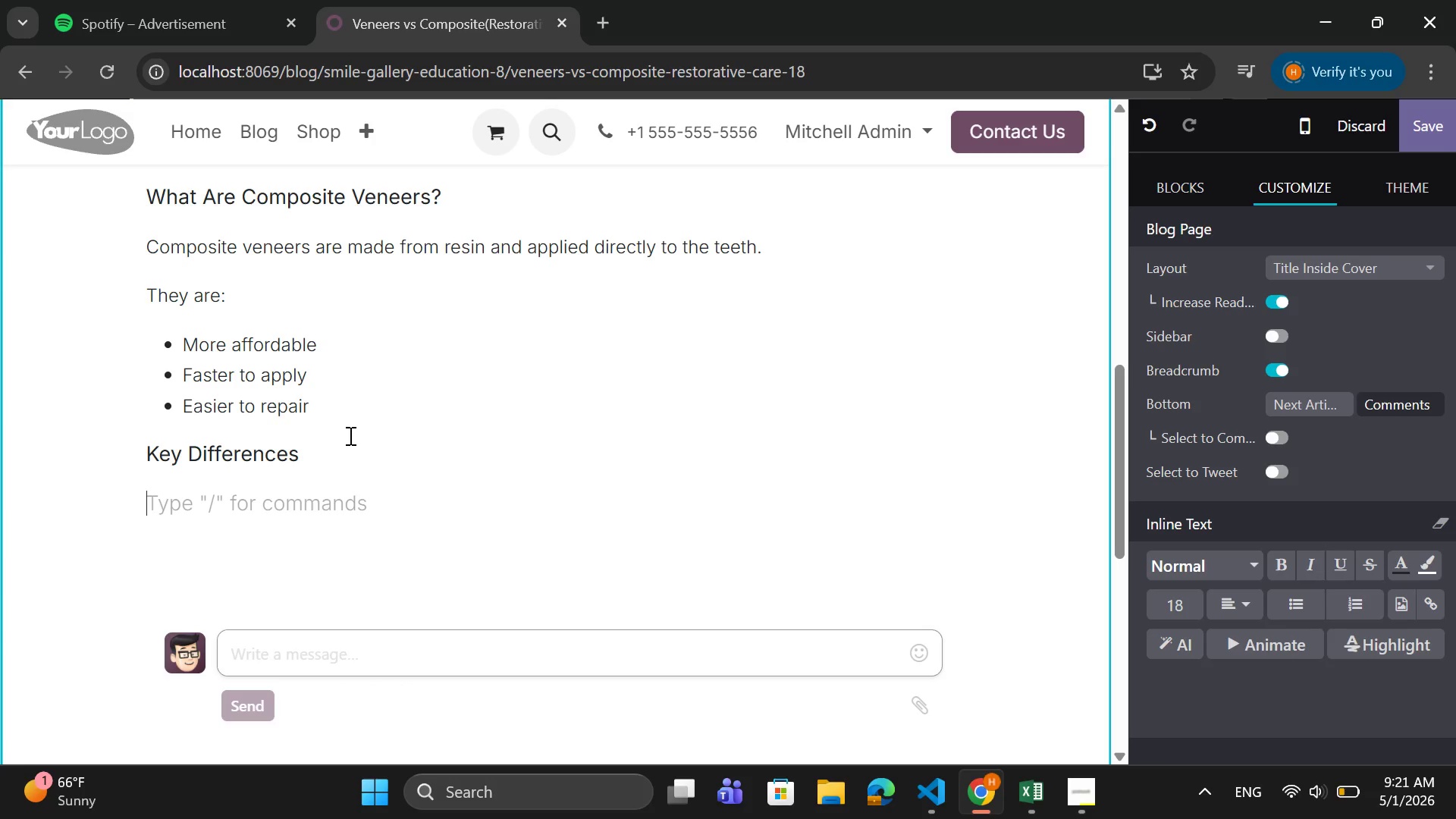 
left_click([199, 494])
 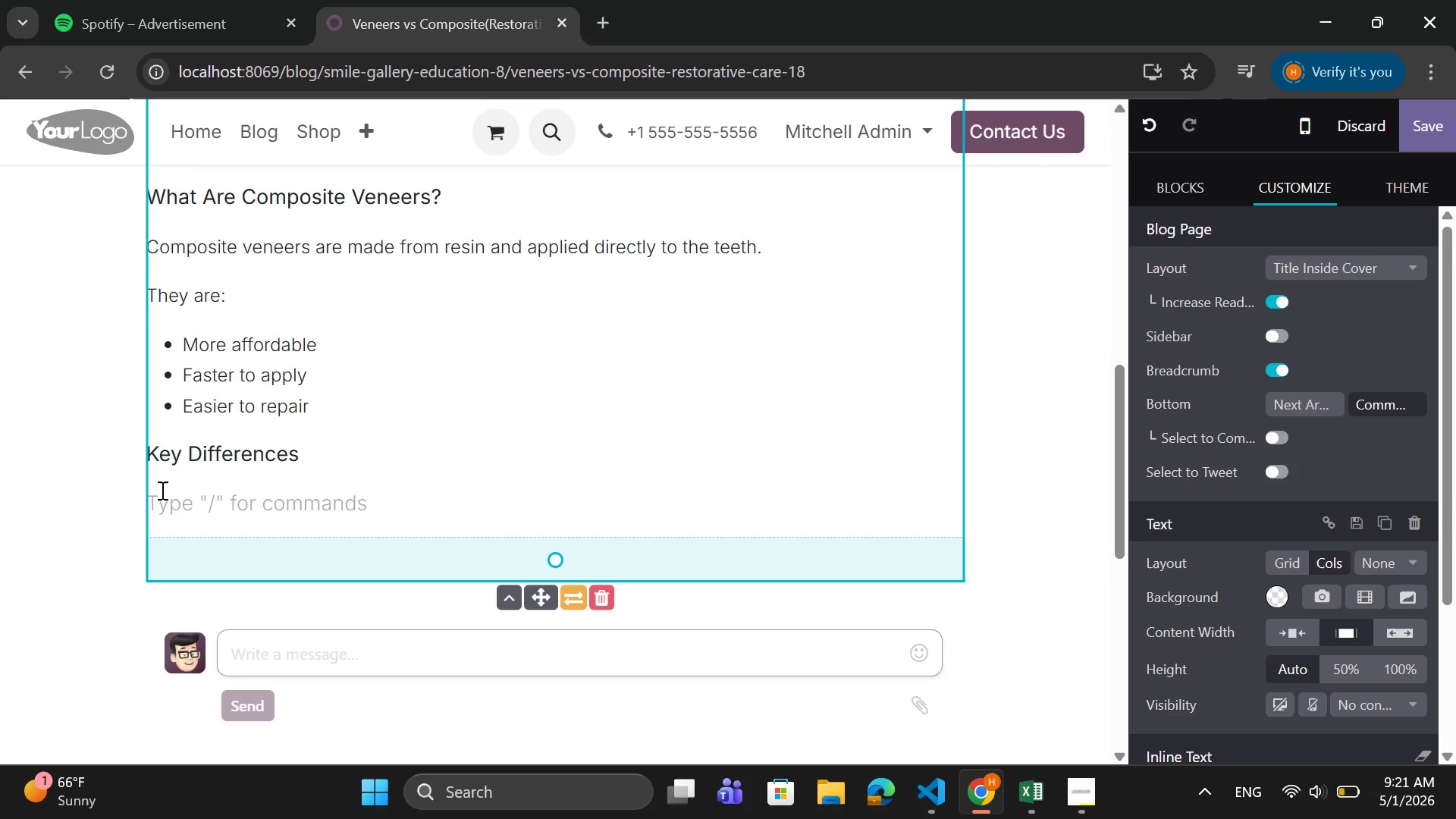 
left_click([161, 490])
 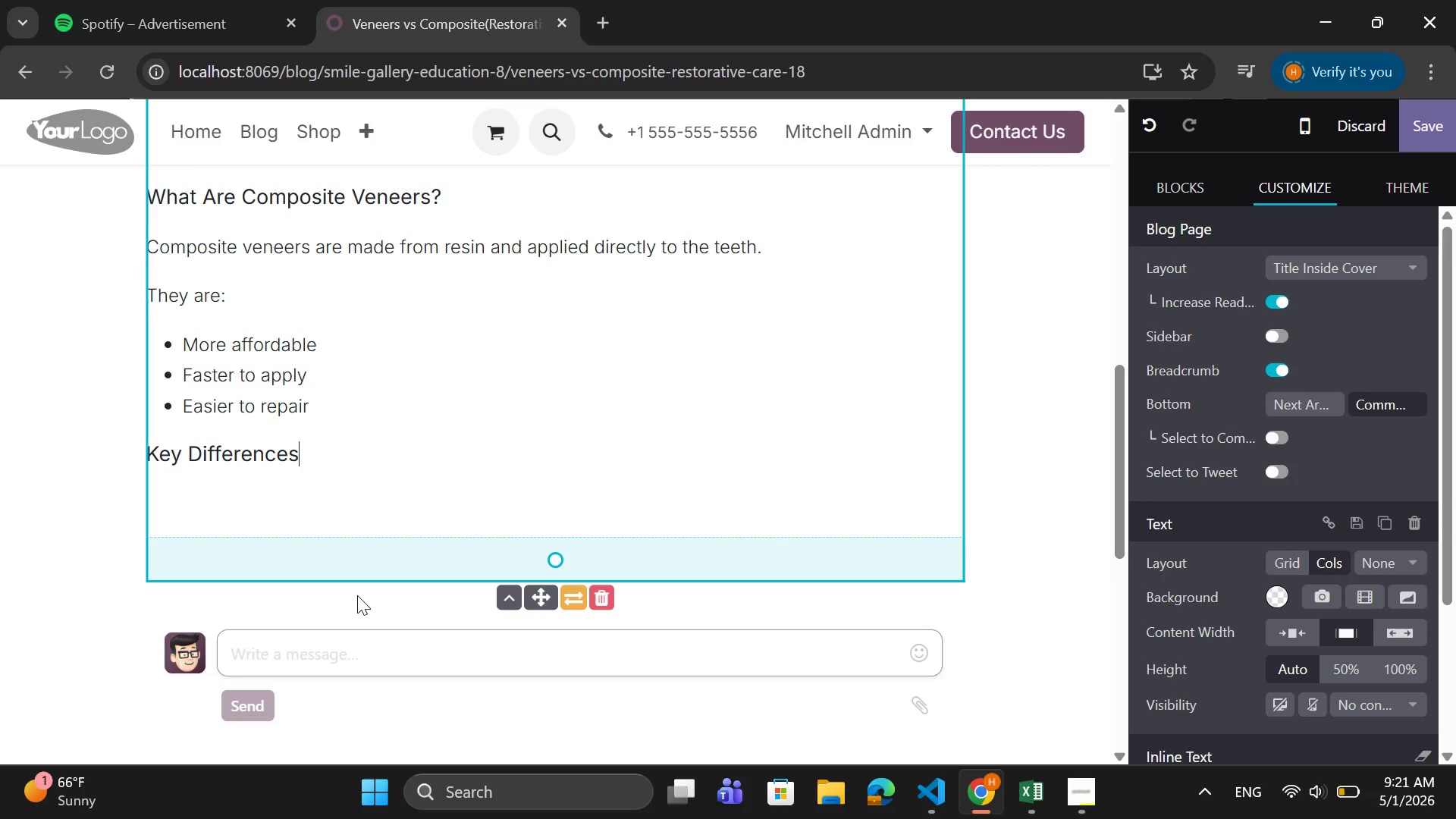 
key(Enter)
 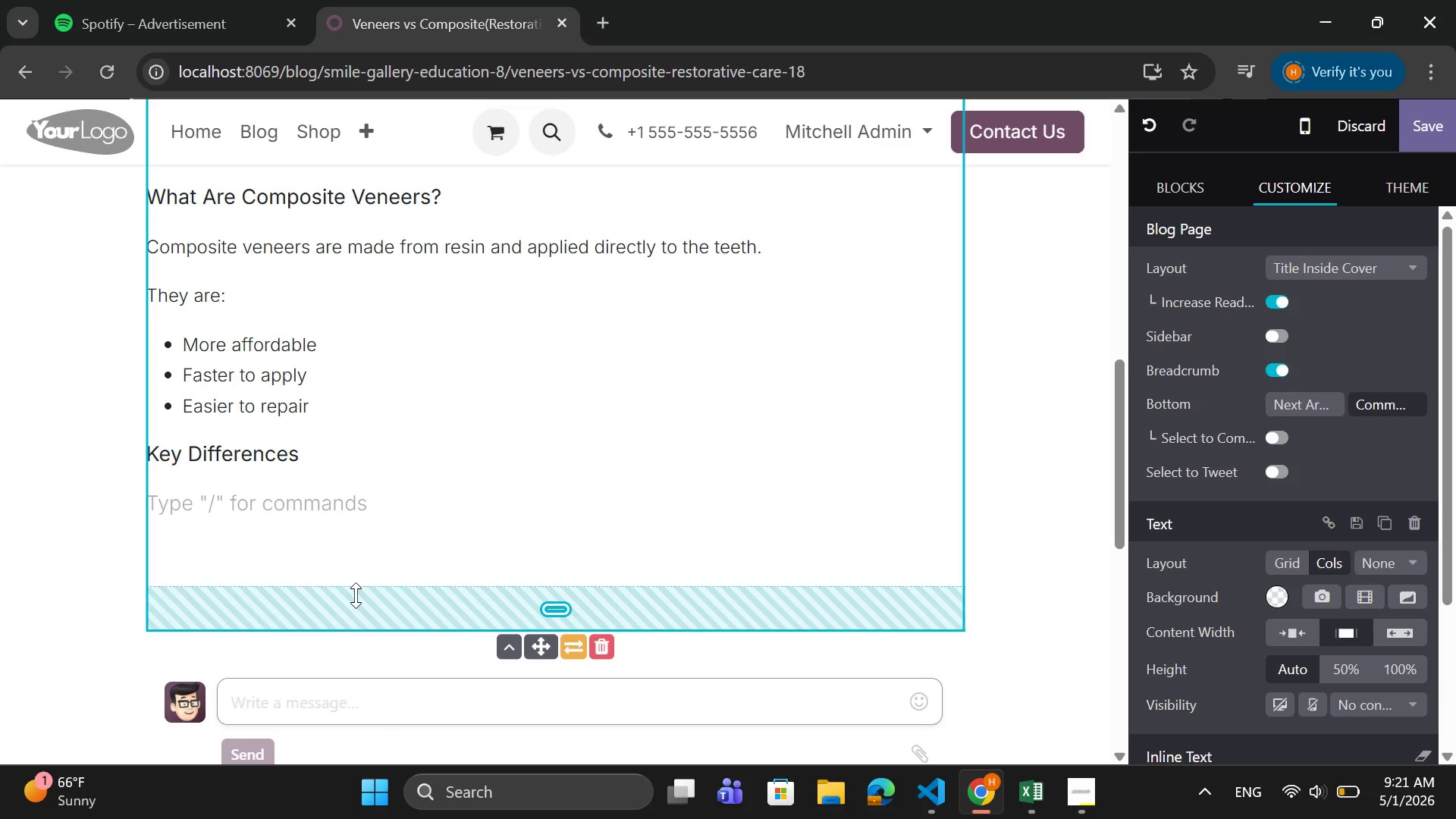 
wait(8.05)
 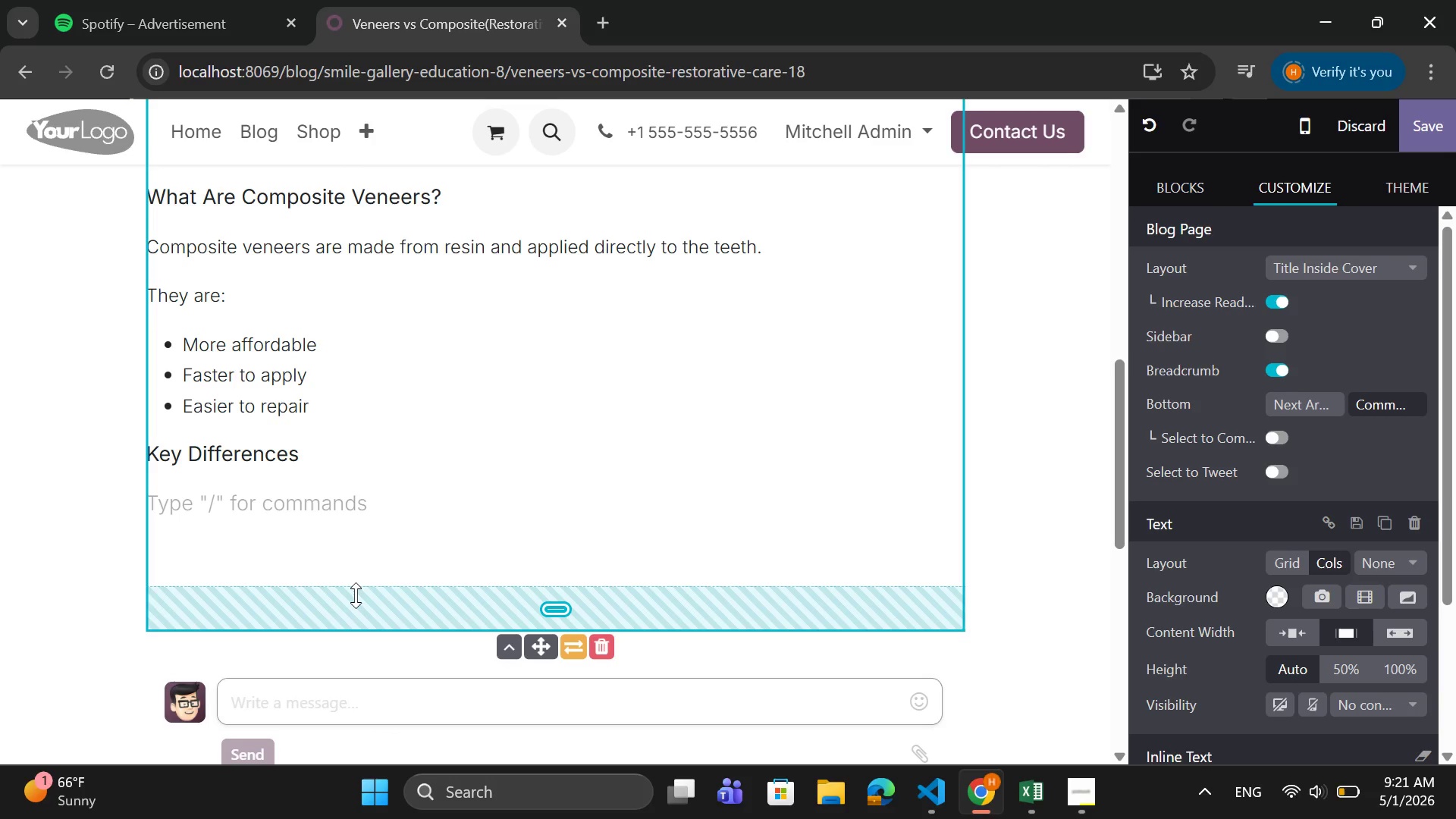 
left_click([1189, 180])
 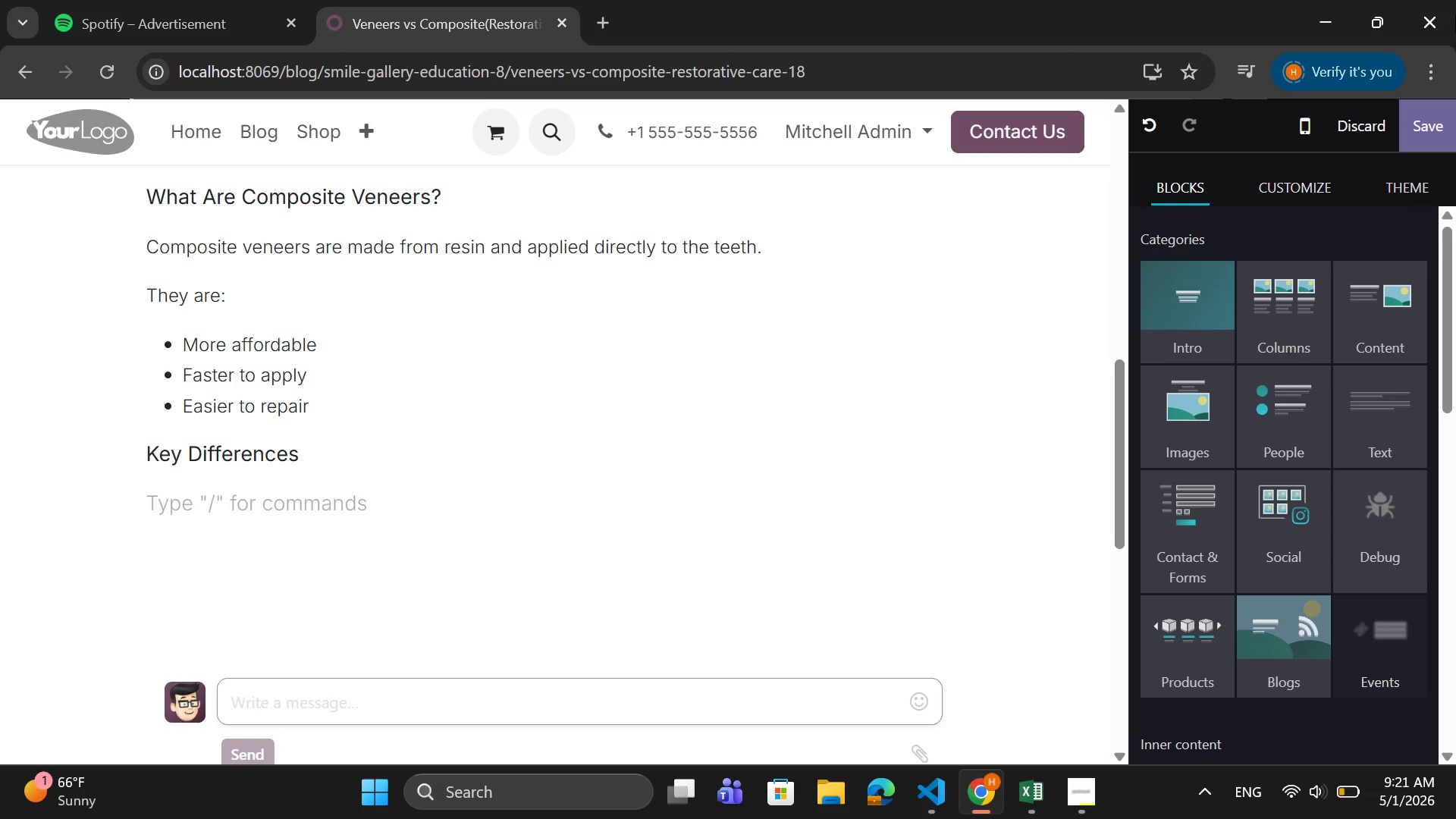 
wait(8.7)
 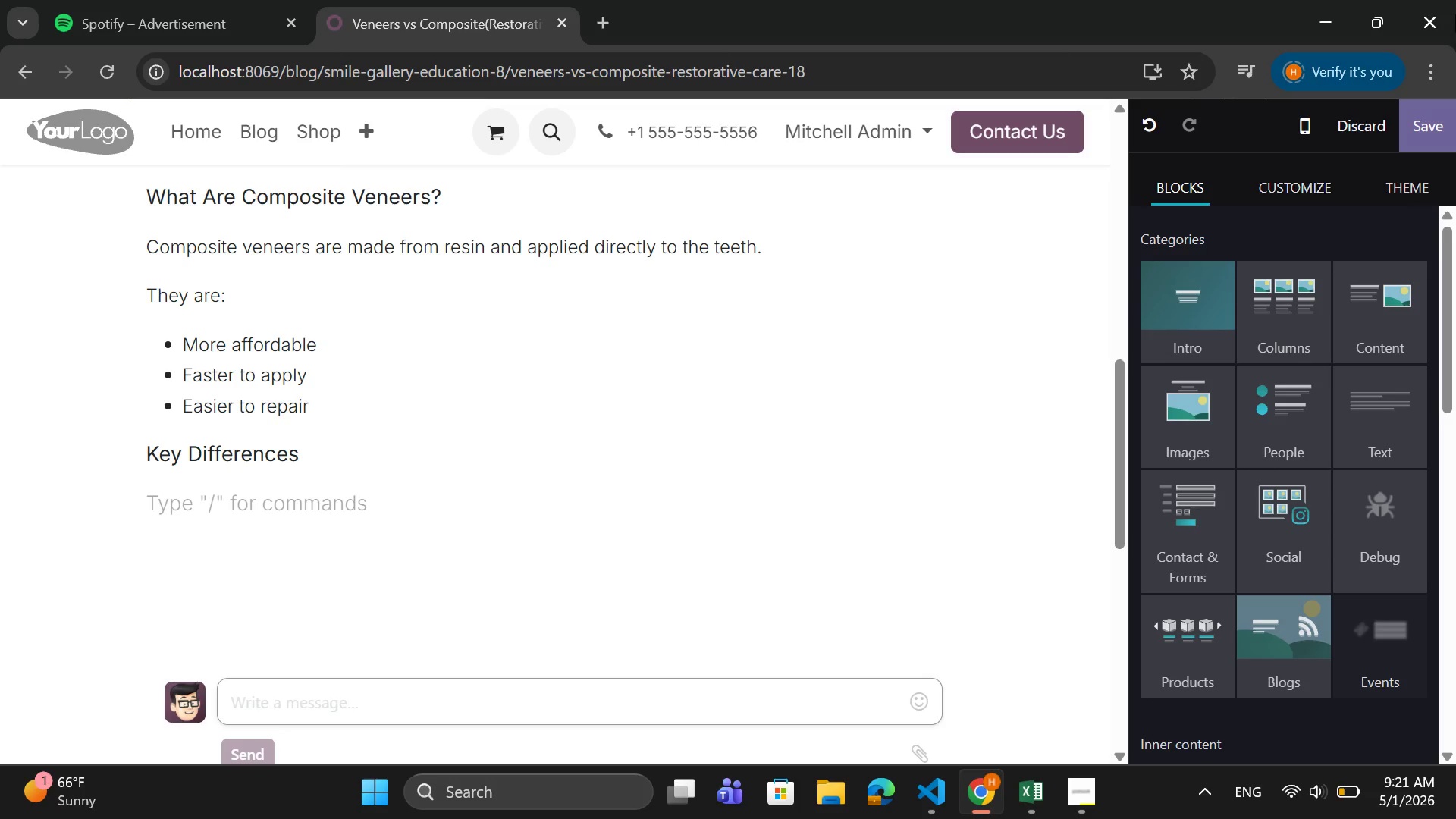 
scroll: coordinate [793, 442], scroll_direction: down, amount: 11.0
 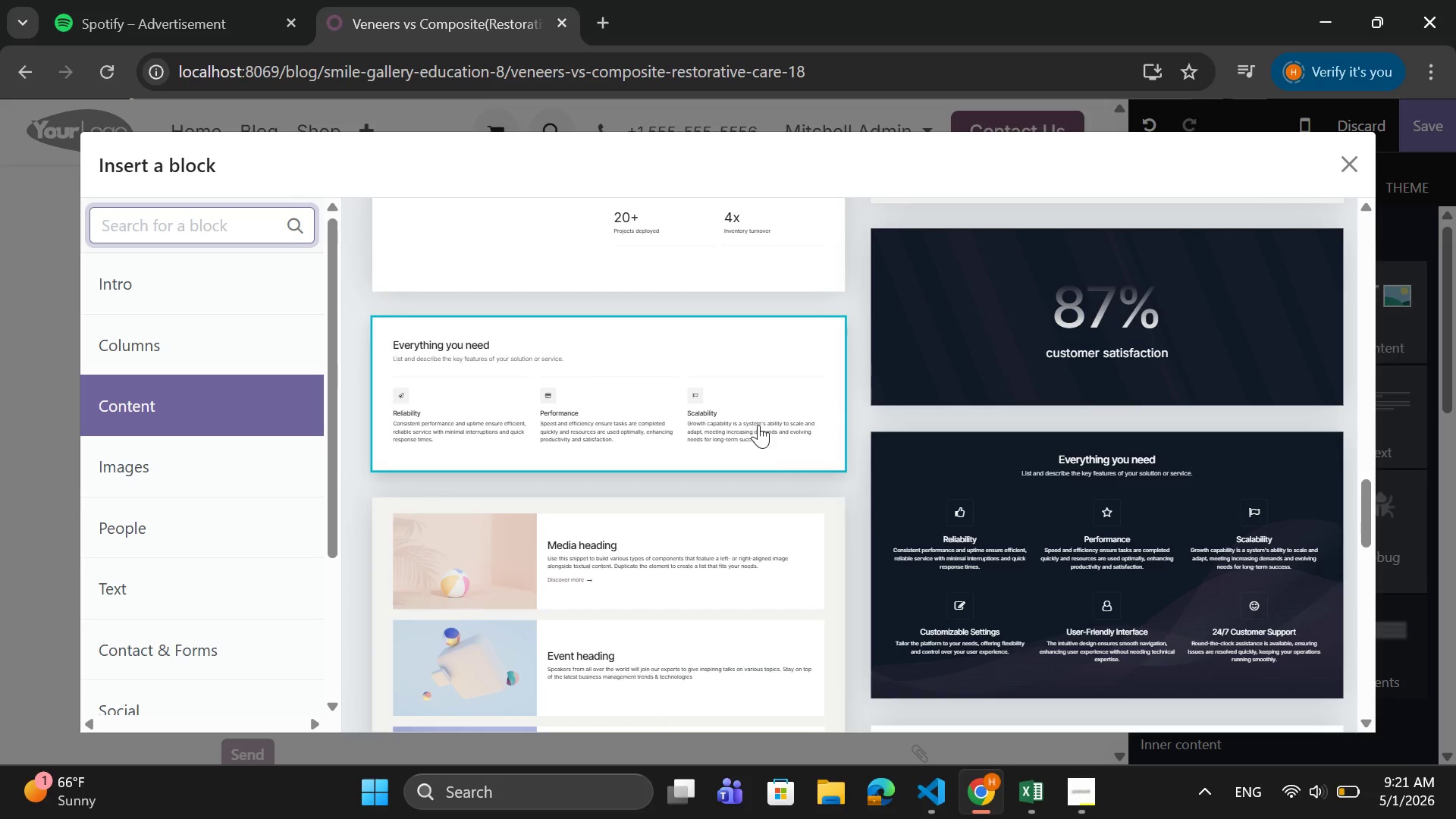 
left_click([760, 424])
 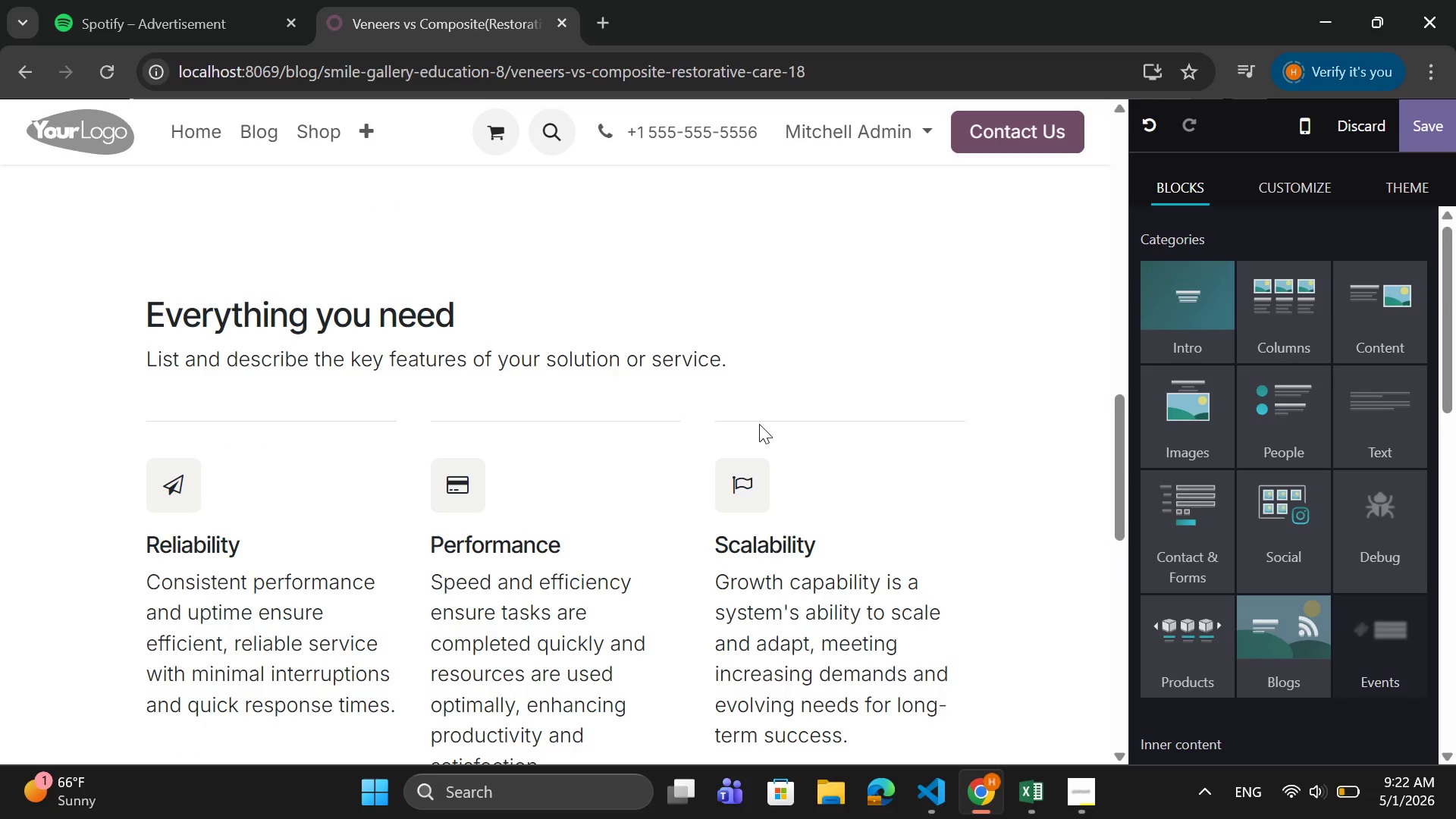 
scroll: coordinate [758, 424], scroll_direction: down, amount: 1.0
 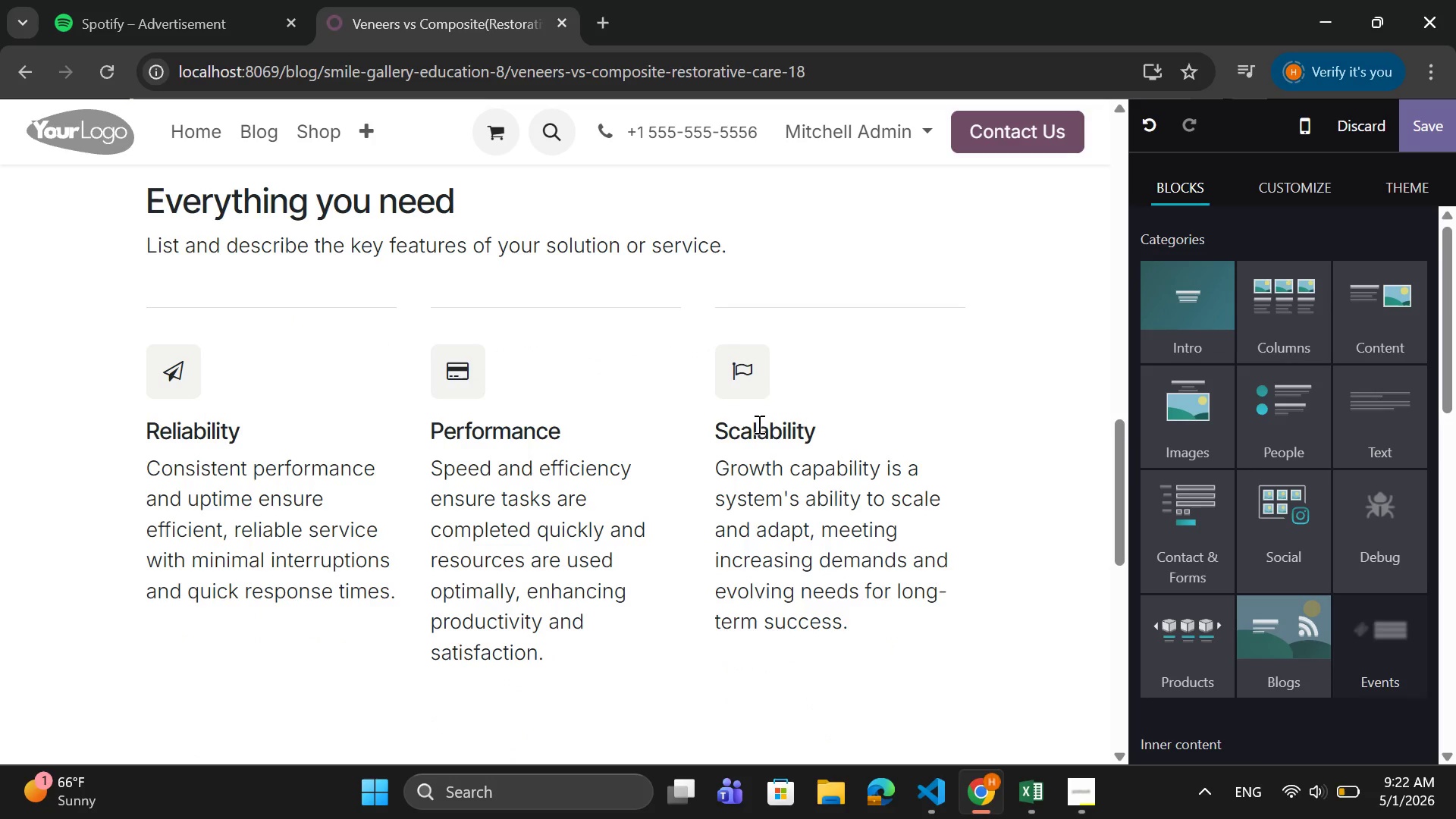 
scroll: coordinate [753, 423], scroll_direction: up, amount: 3.0
 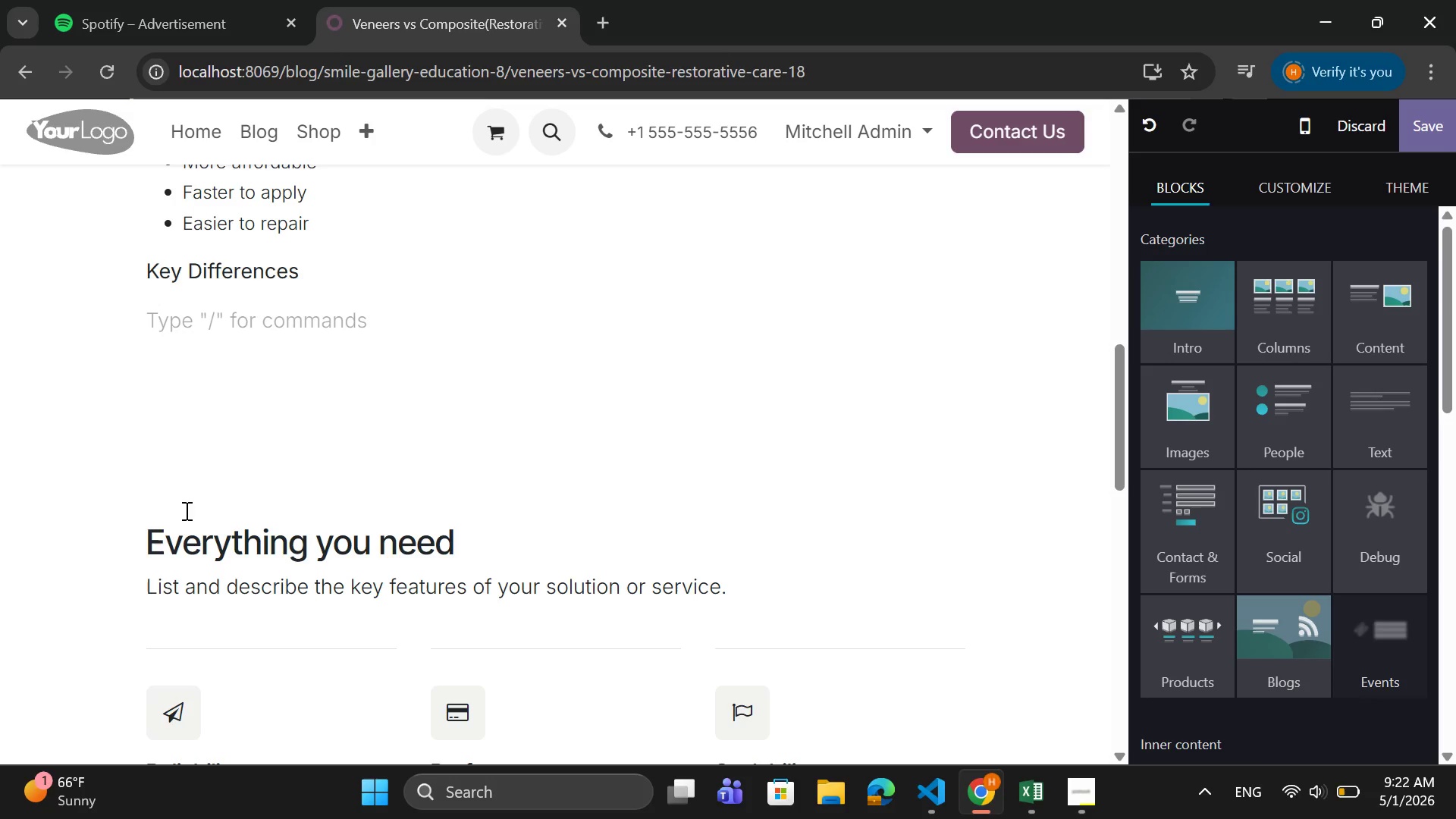 
left_click_drag(start_coordinate=[177, 501], to_coordinate=[139, 281])
 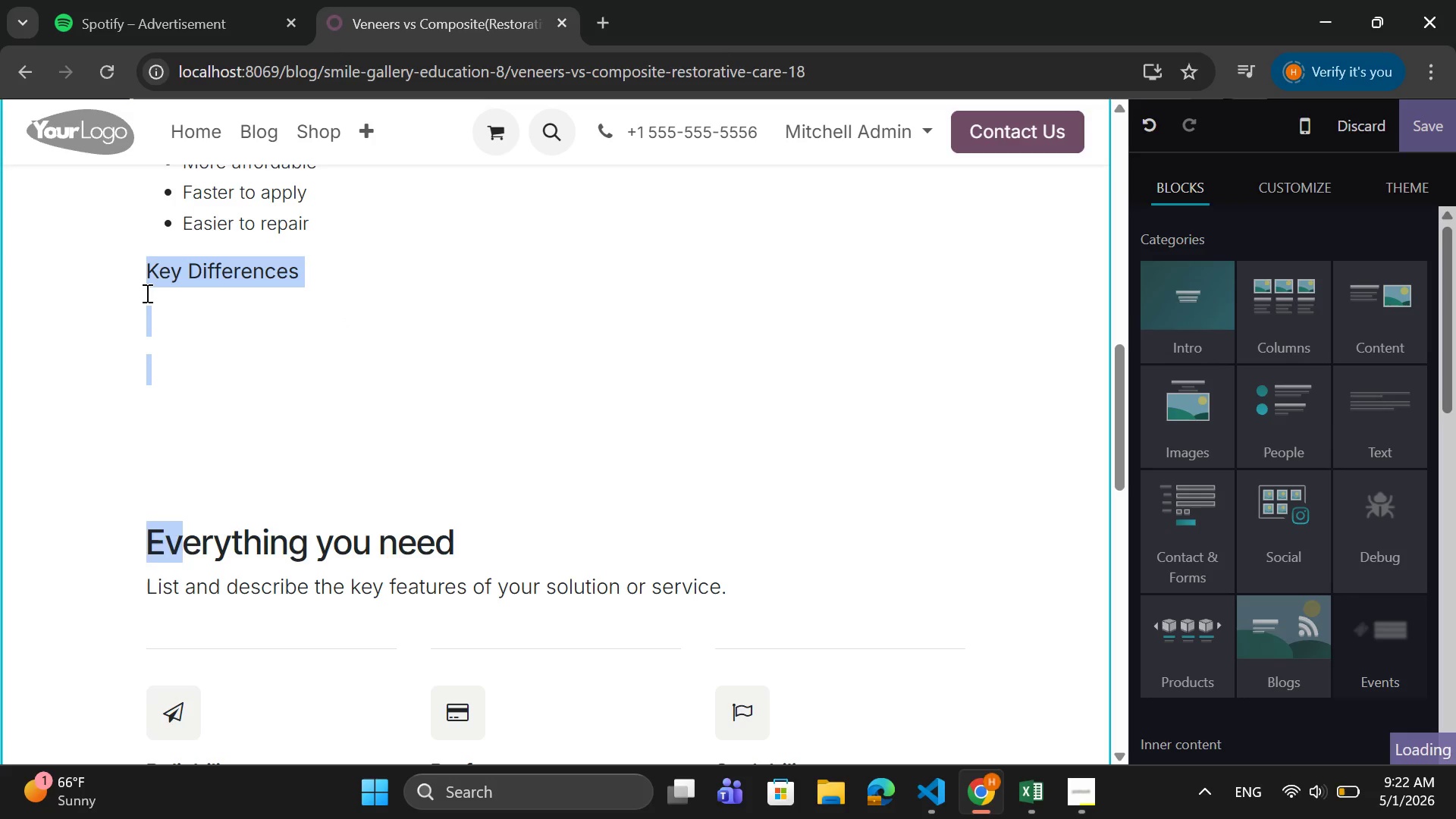 
key(Backspace)
 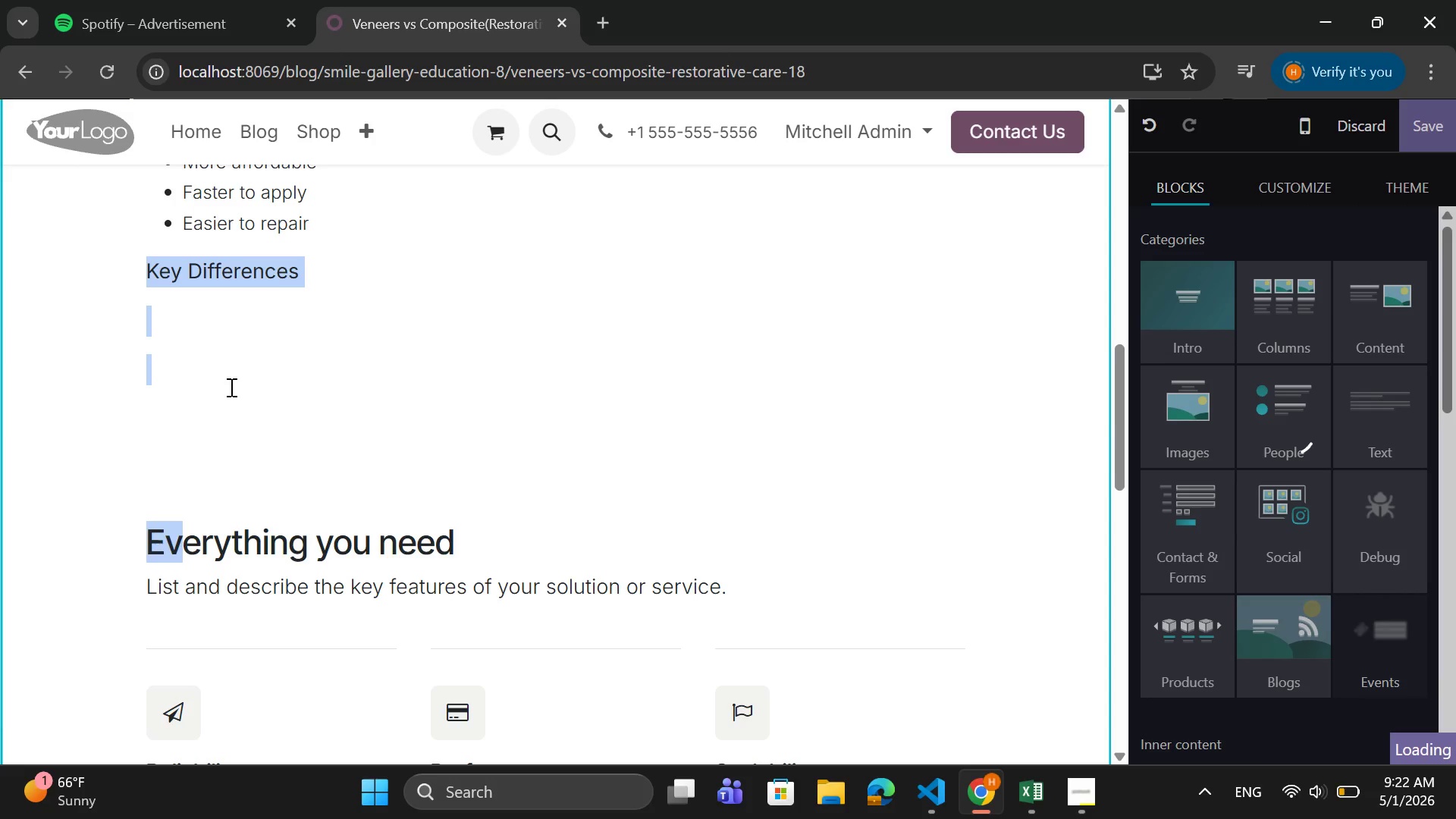 
wait(5.31)
 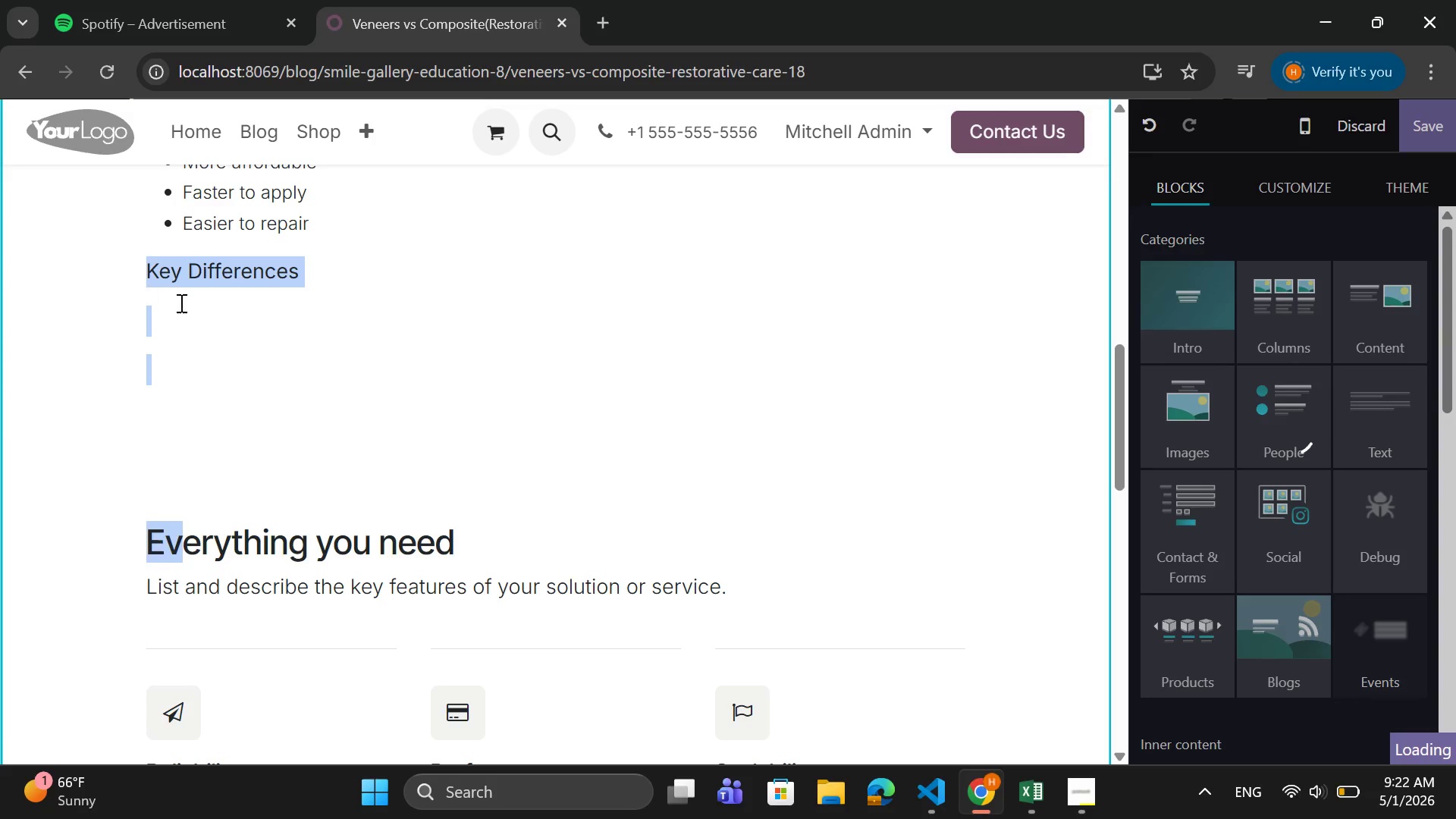 
double_click([257, 356])
 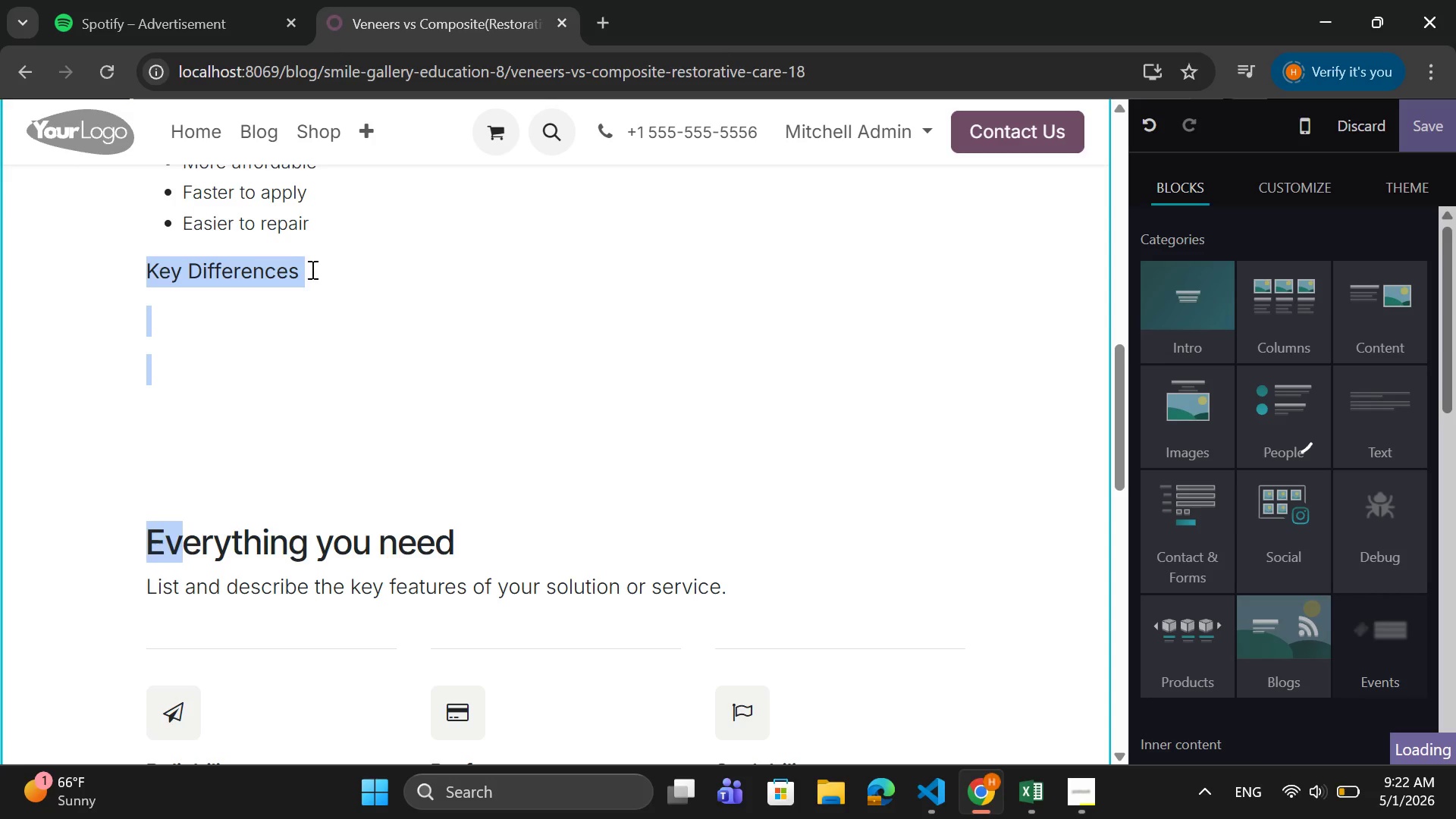 
left_click([285, 265])
 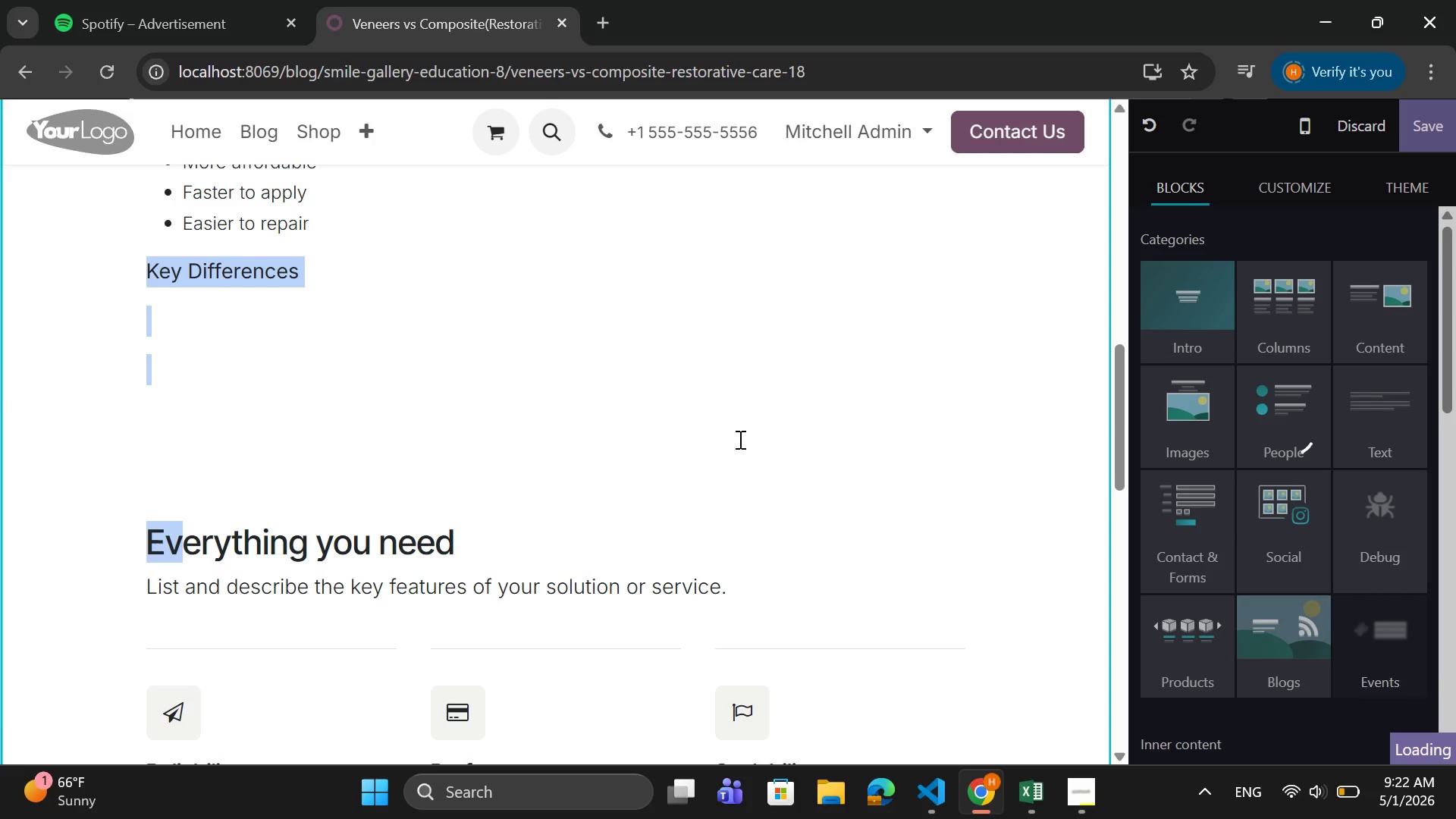 
scroll: coordinate [736, 439], scroll_direction: up, amount: 5.0
 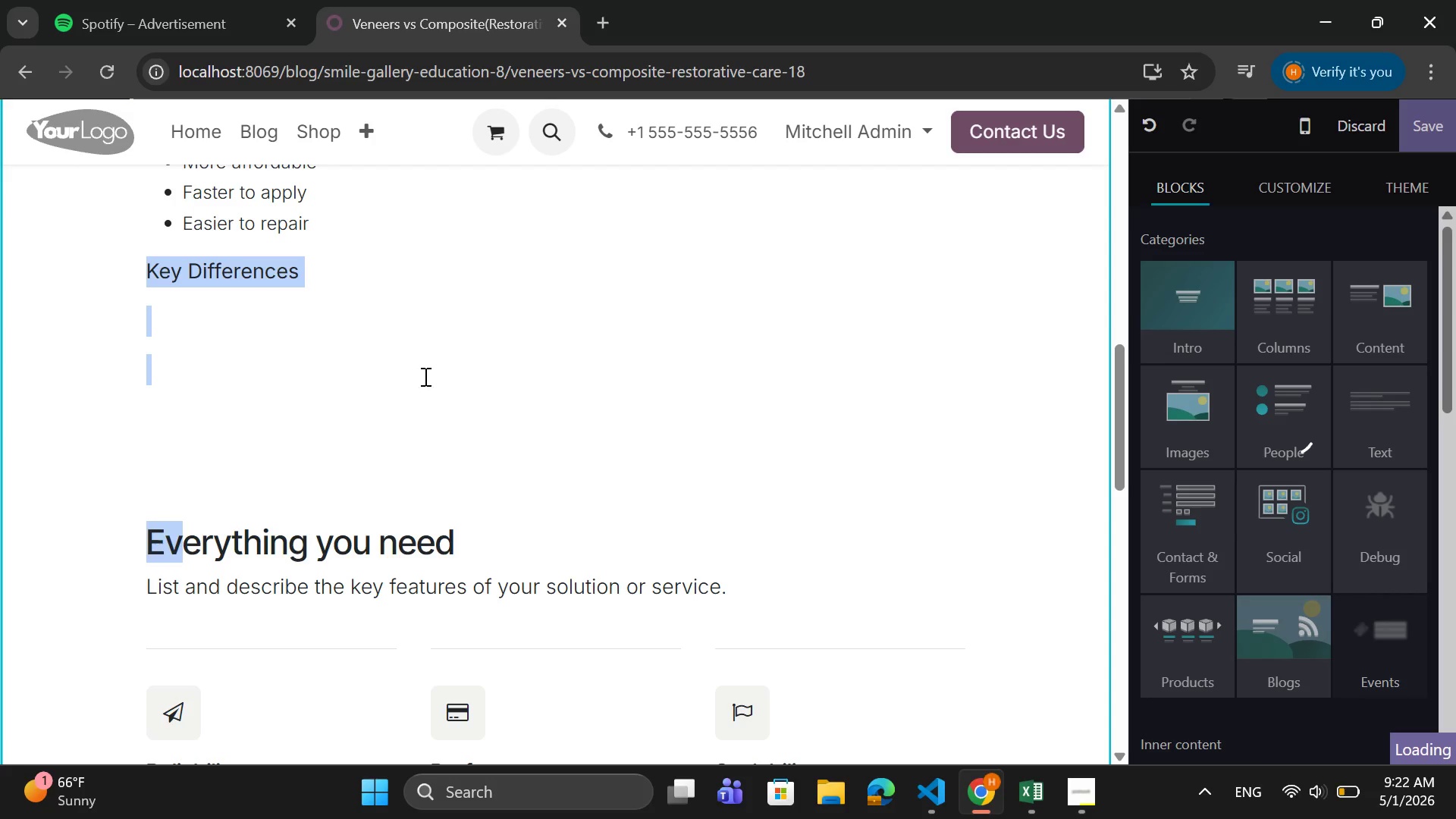 
scroll: coordinate [391, 460], scroll_direction: down, amount: 2.0
 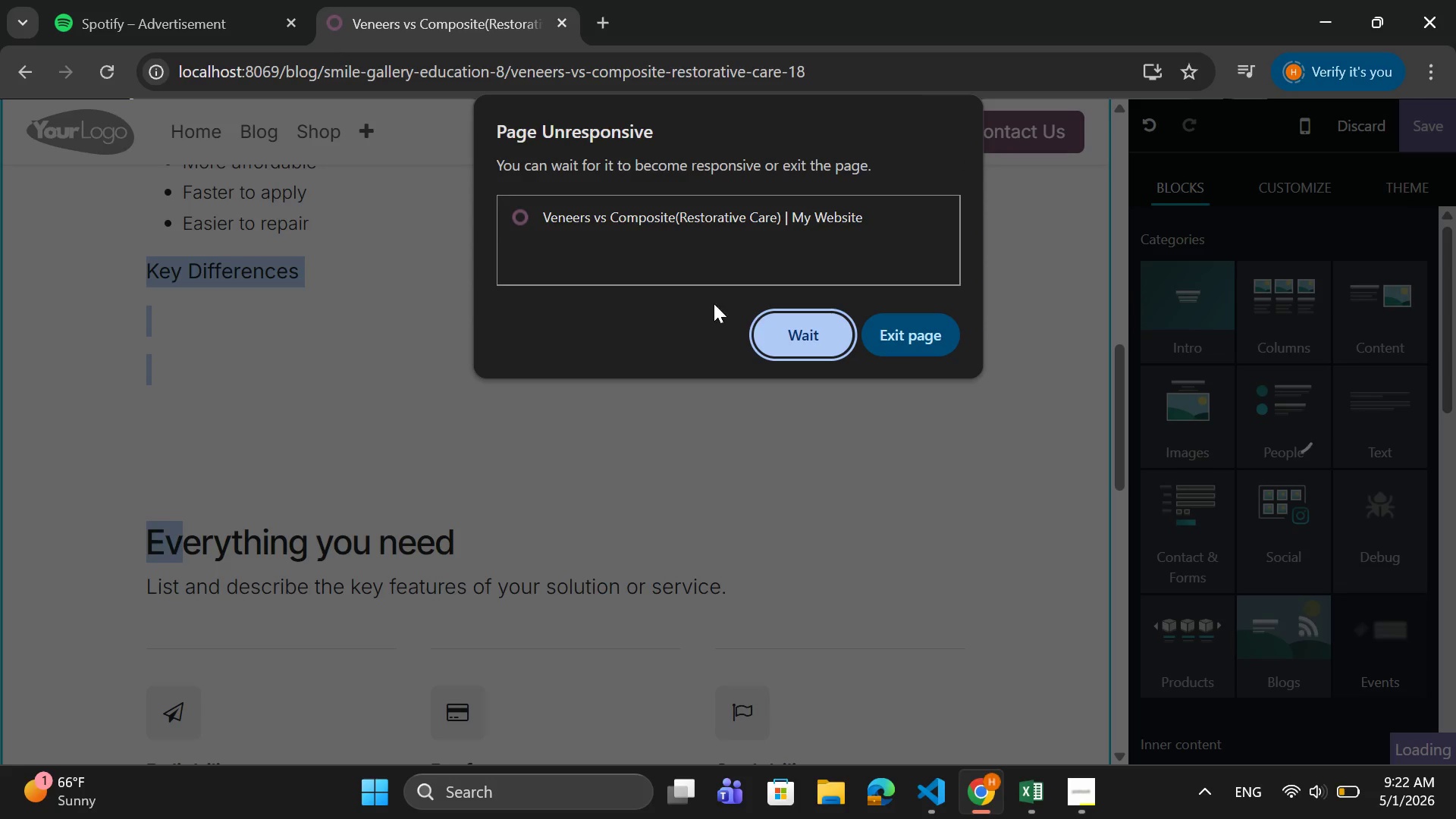 
left_click([804, 335])
 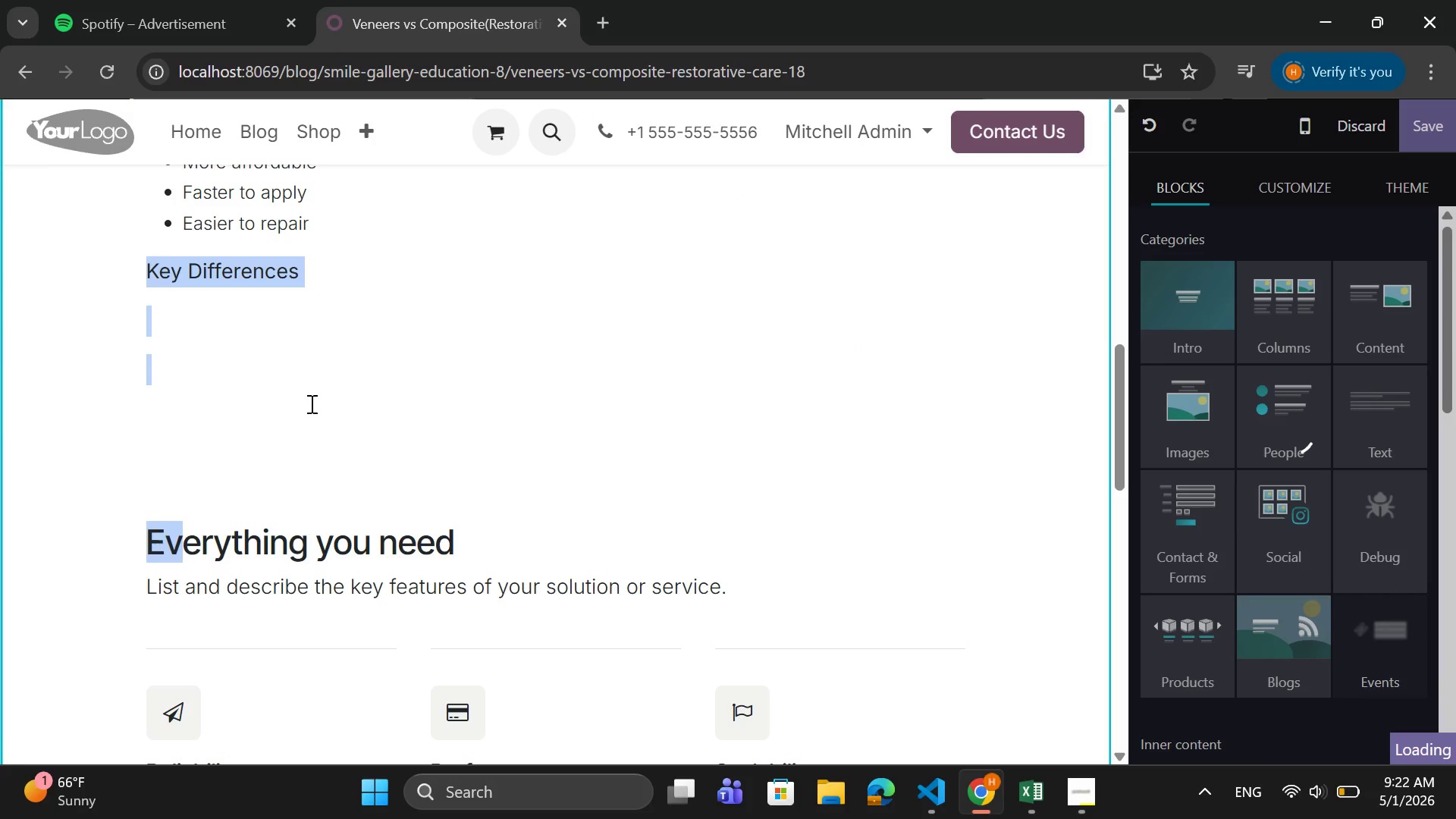 
left_click([300, 413])
 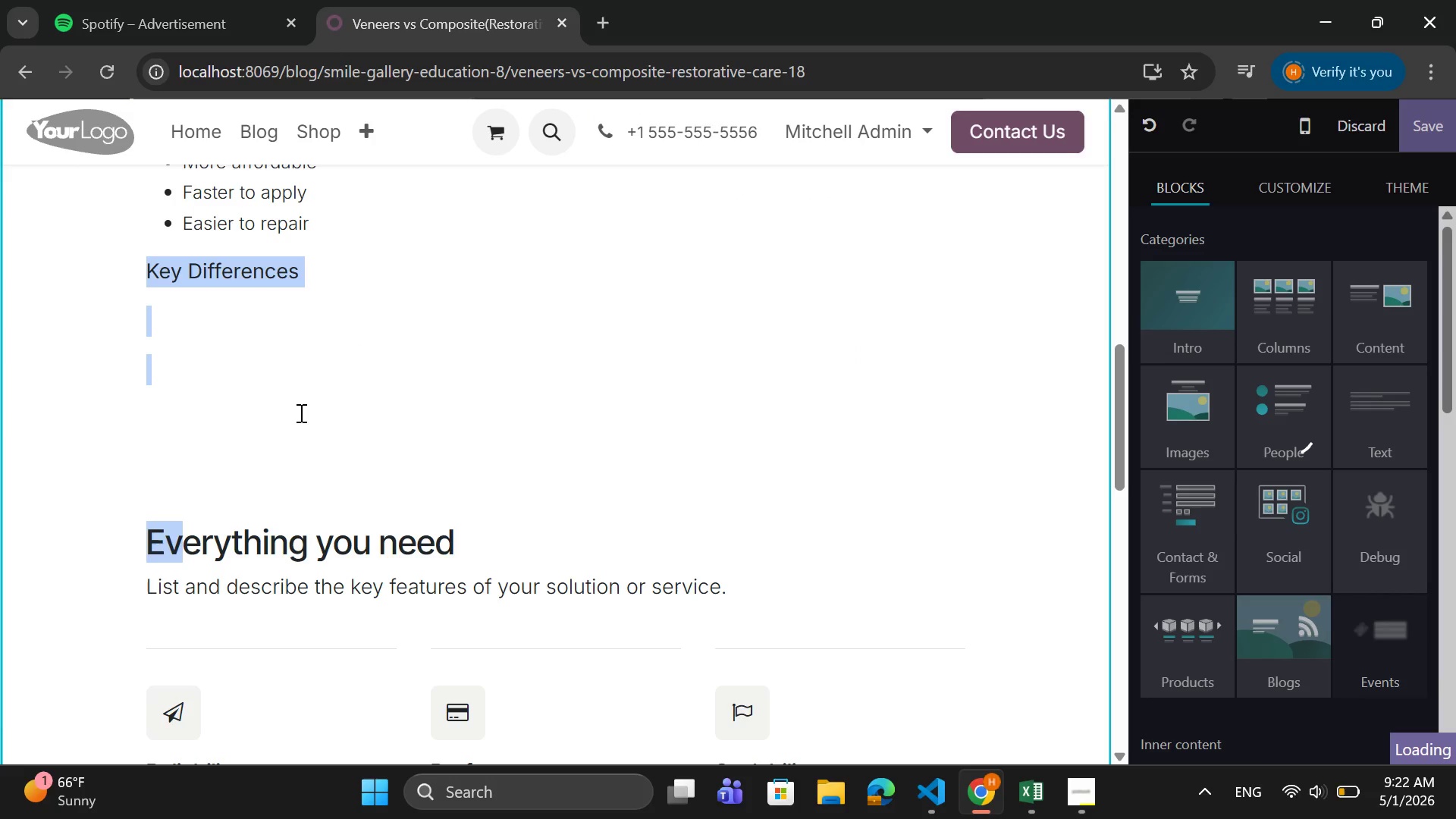 
left_click([300, 413])
 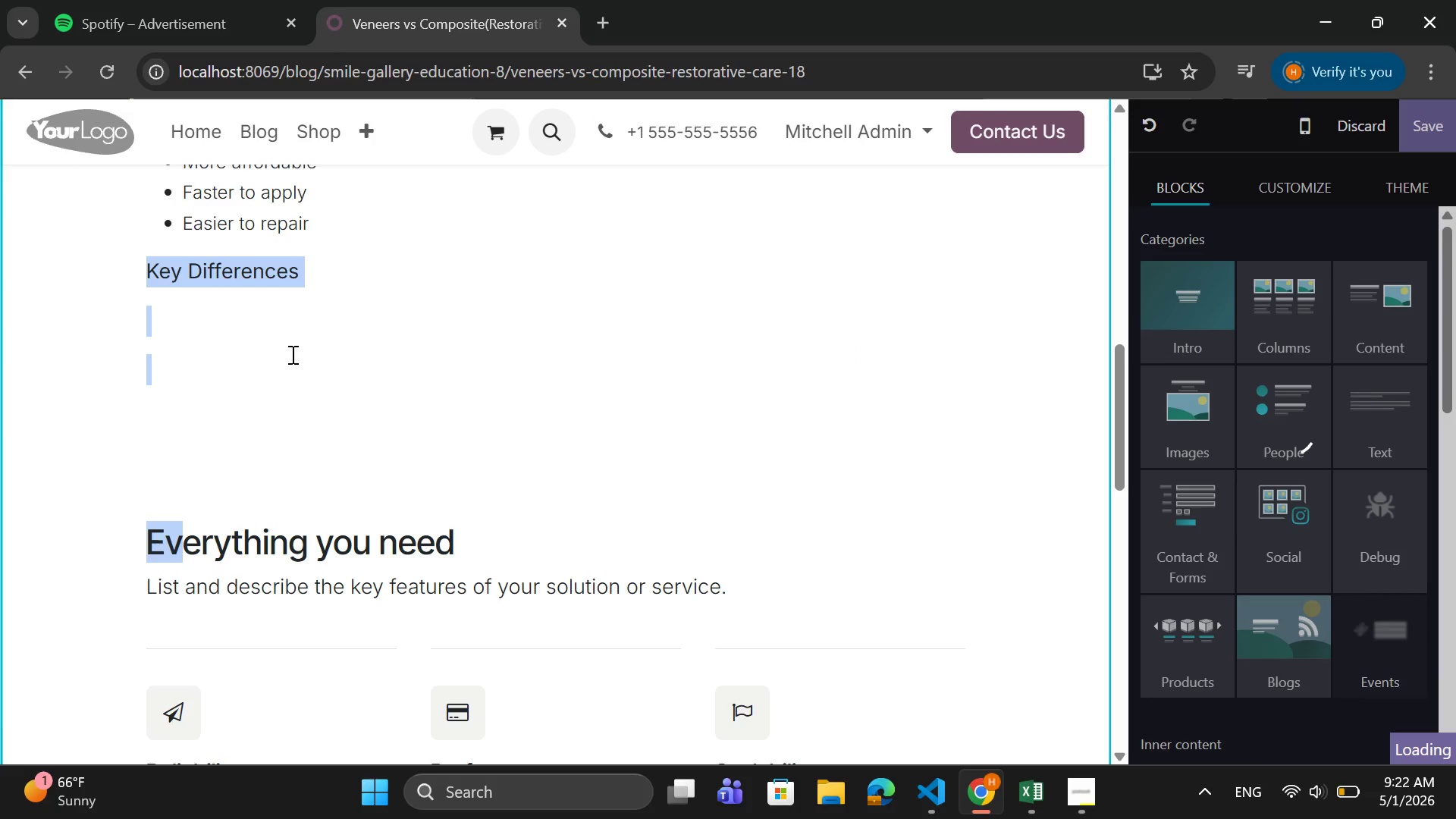 
left_click([290, 265])
 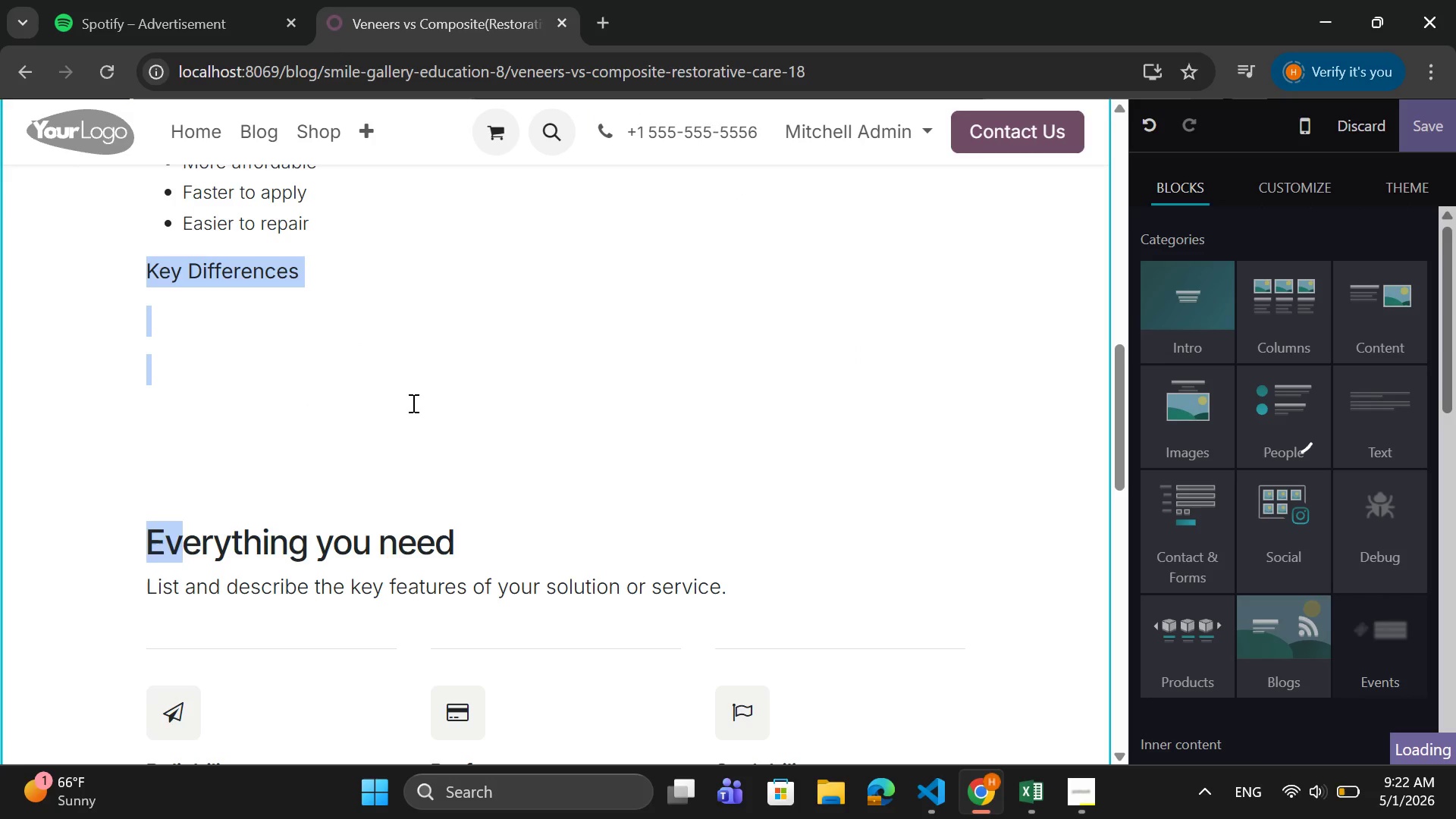 
wait(5.58)
 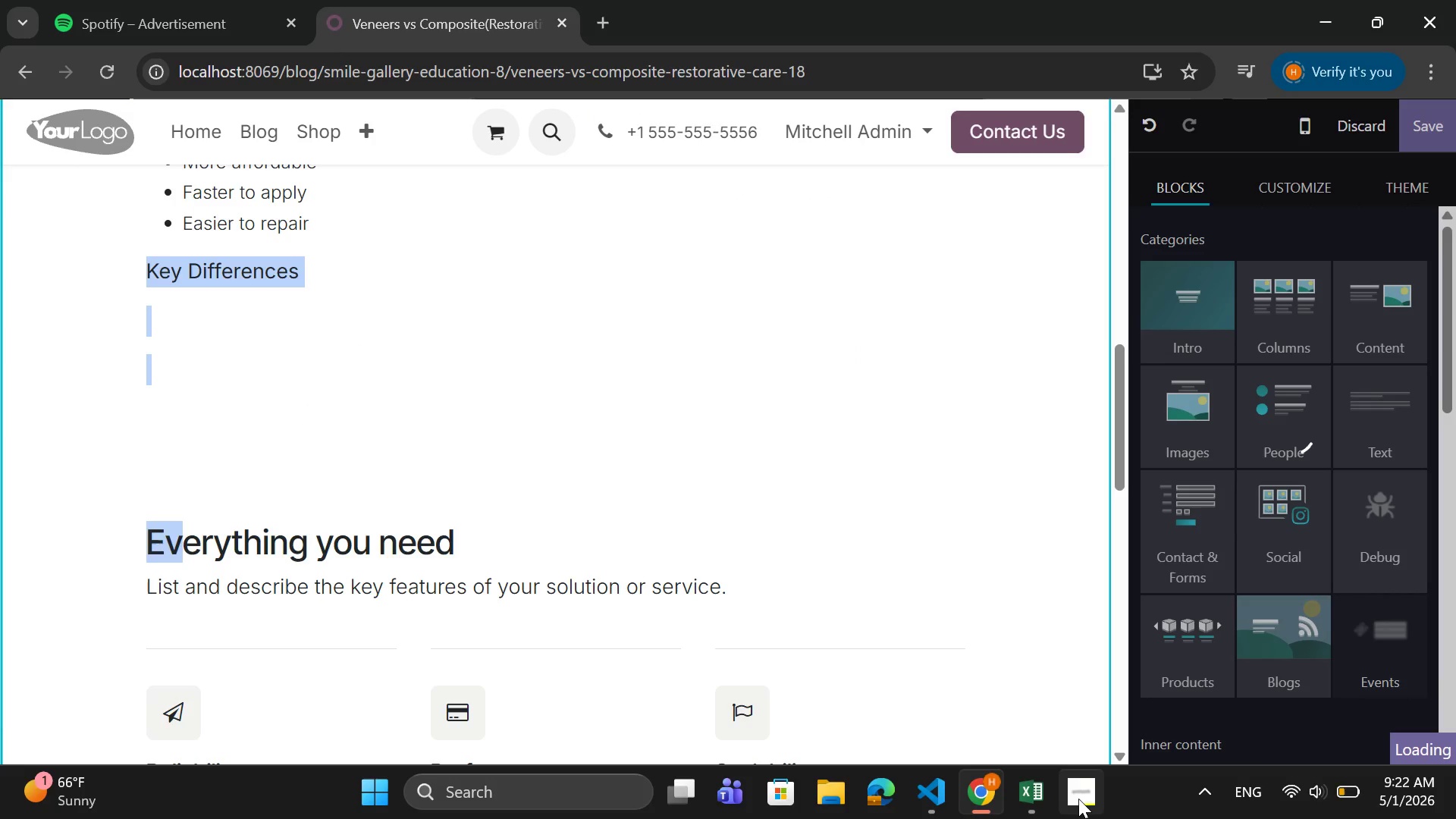 
mouse_move([1050, 765])